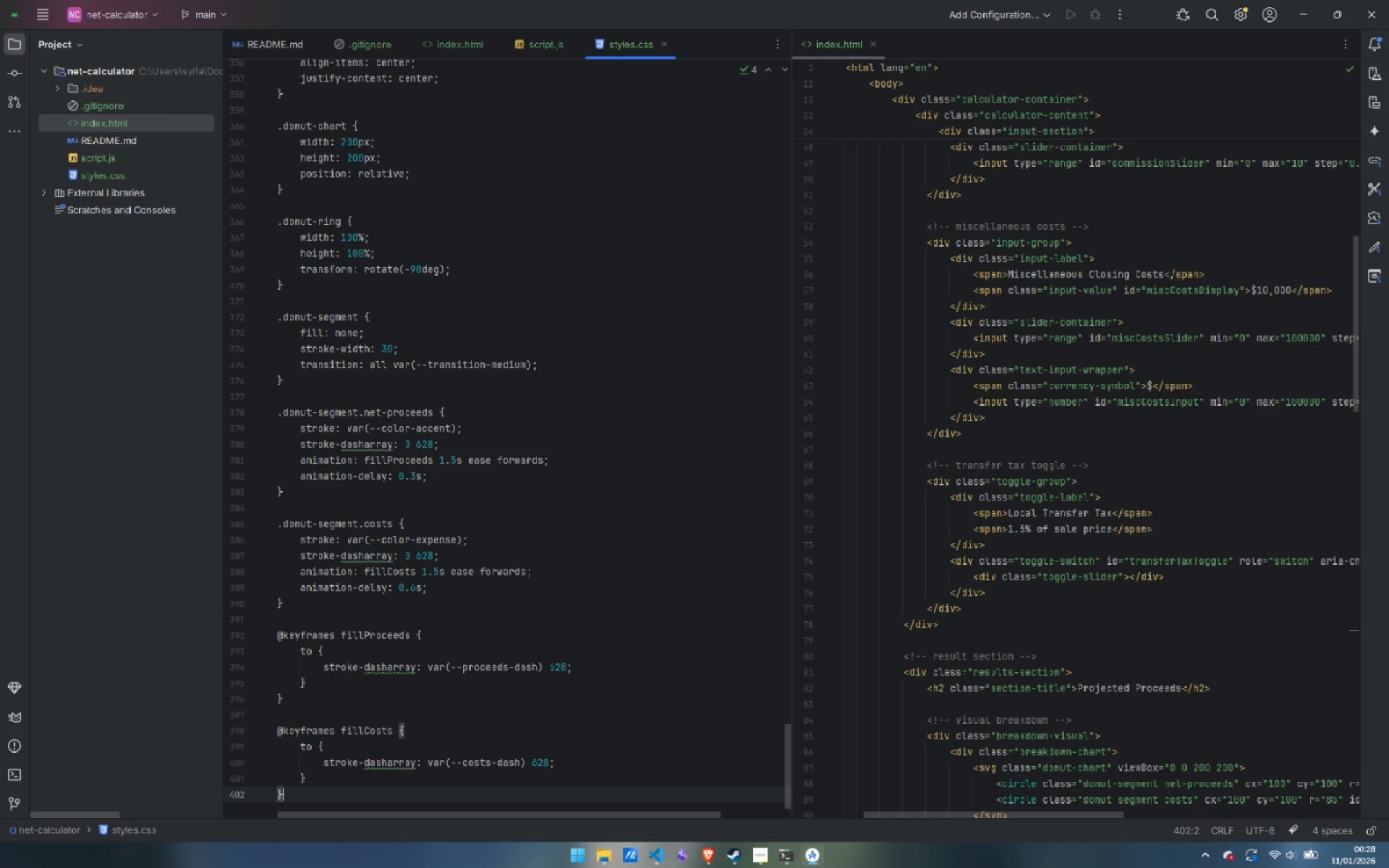 
key(Enter)
 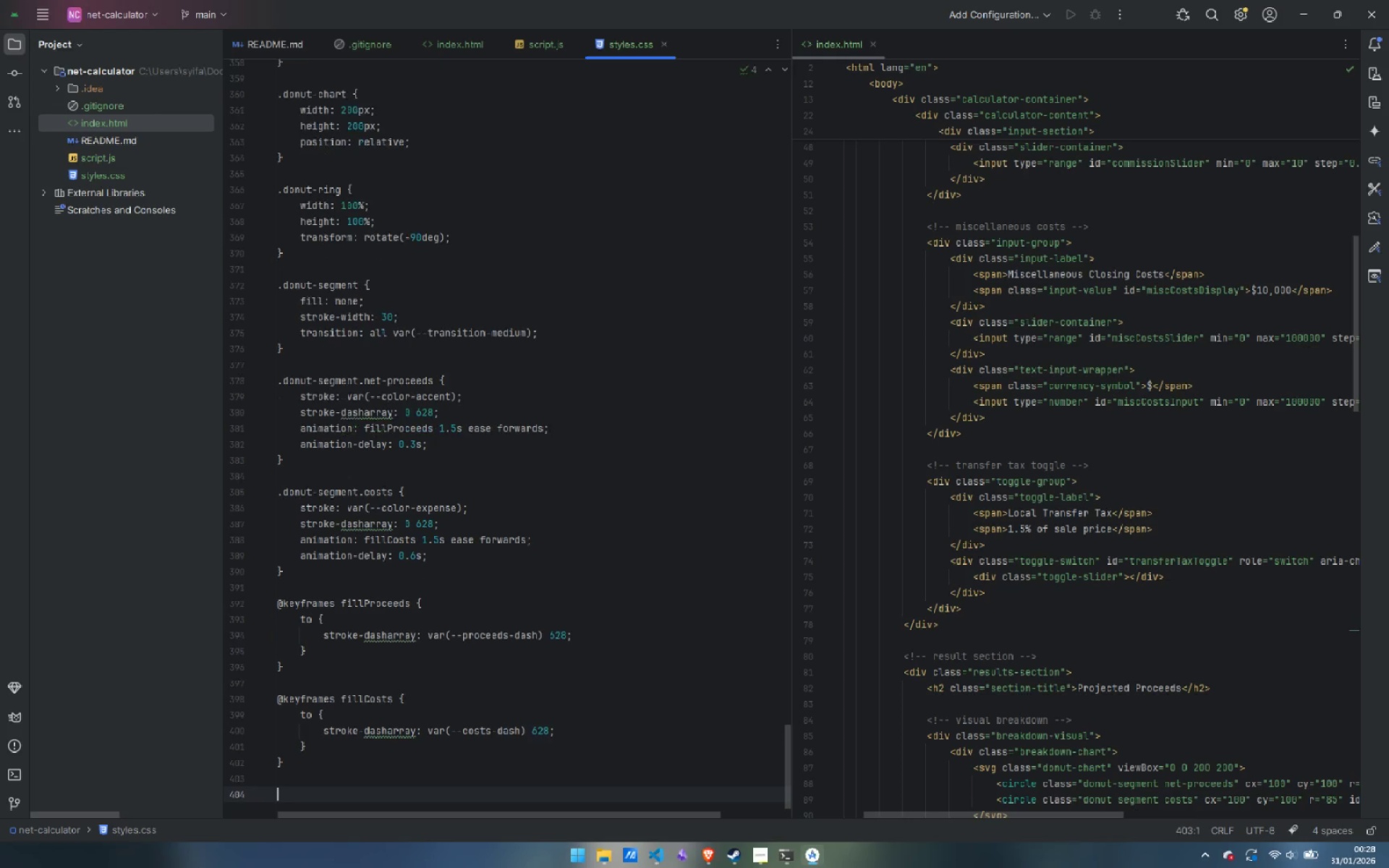 
key(Enter)
 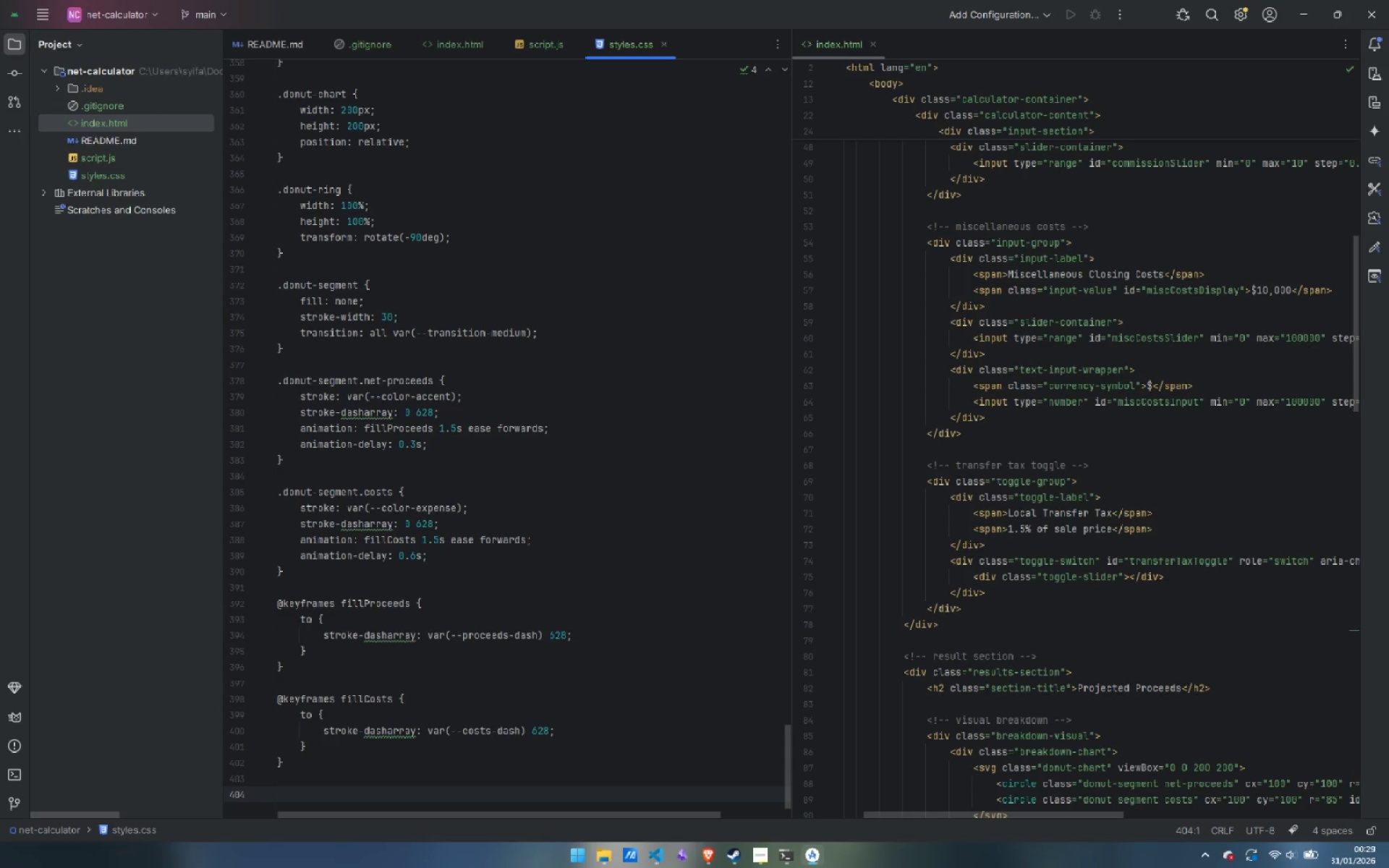 
wait(39.33)
 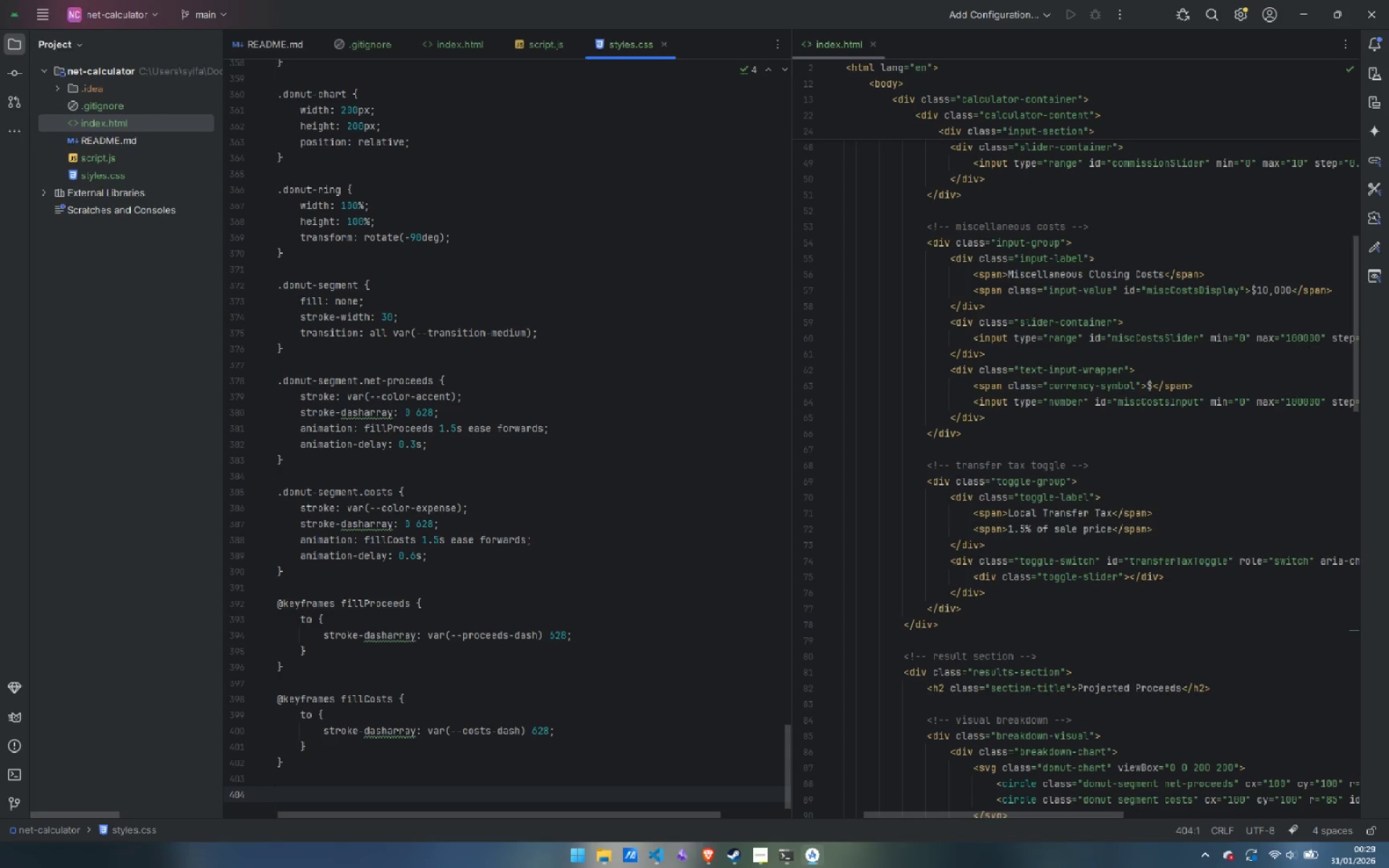 
hold_key(key=ShiftLeft, duration=1.97)
 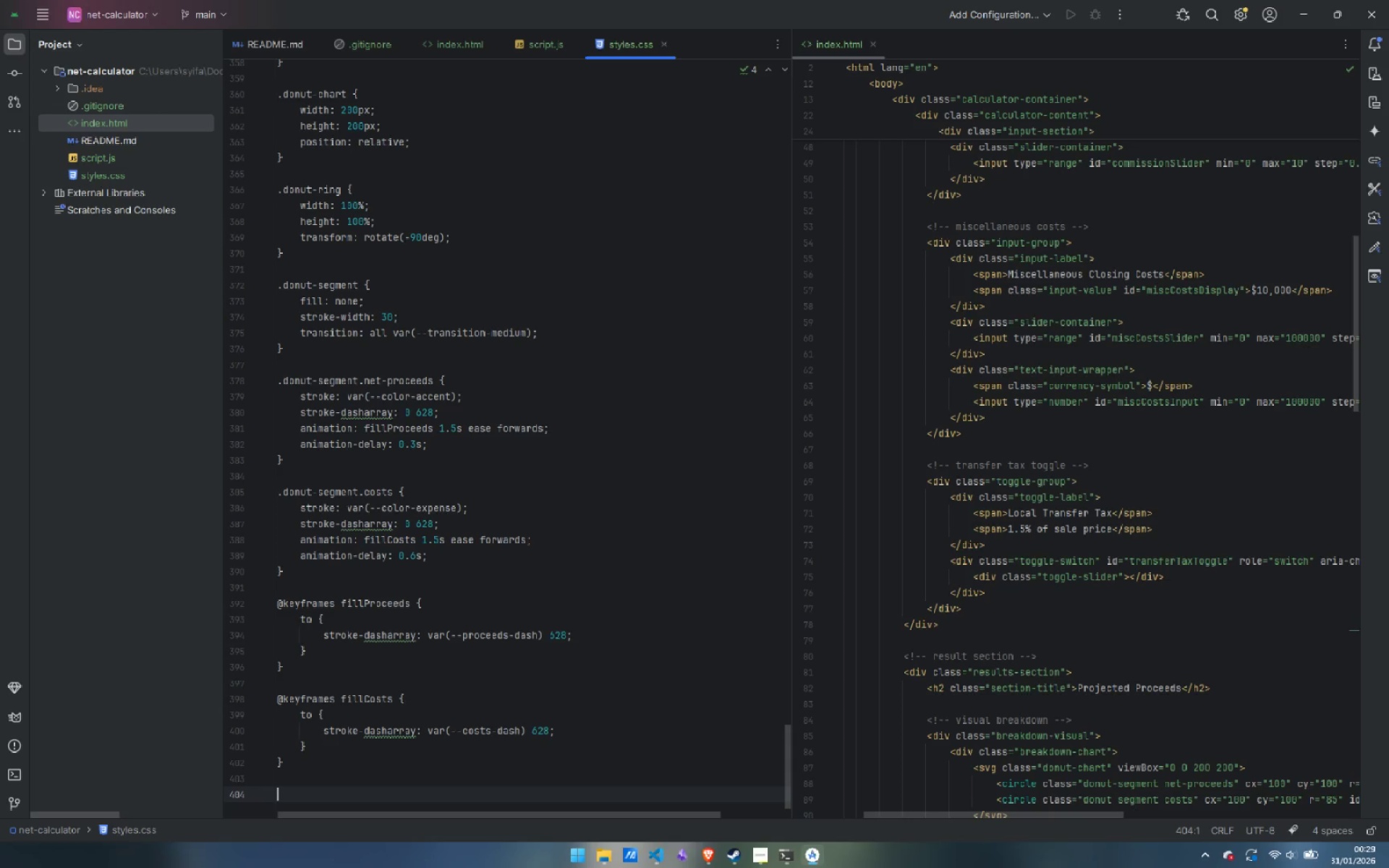 
key(Shift+2)
 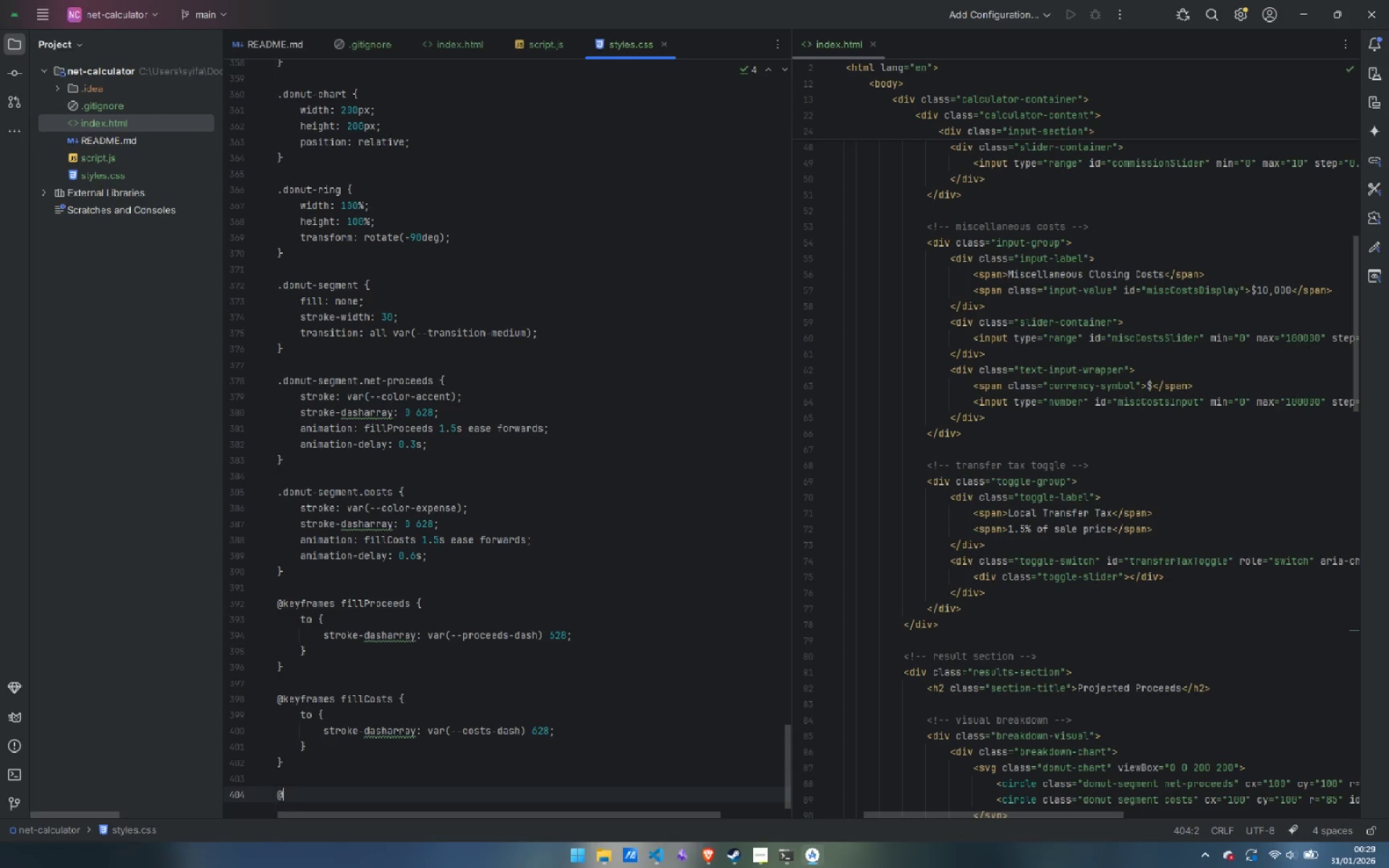 
key(Backspace)
 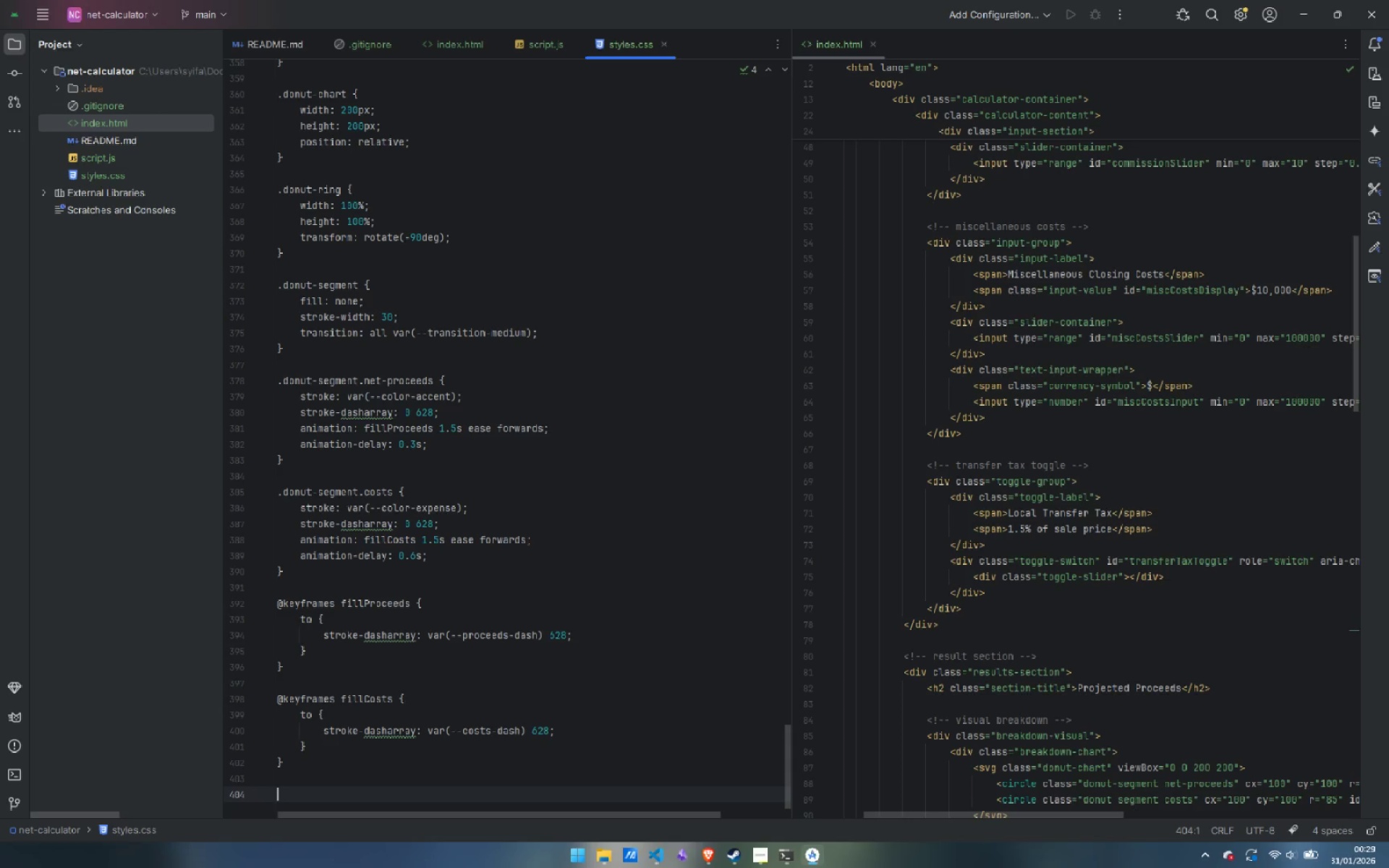 
type(.n)
key(Backspace)
type(donut-centr)
key(Backspace)
type(er {)
 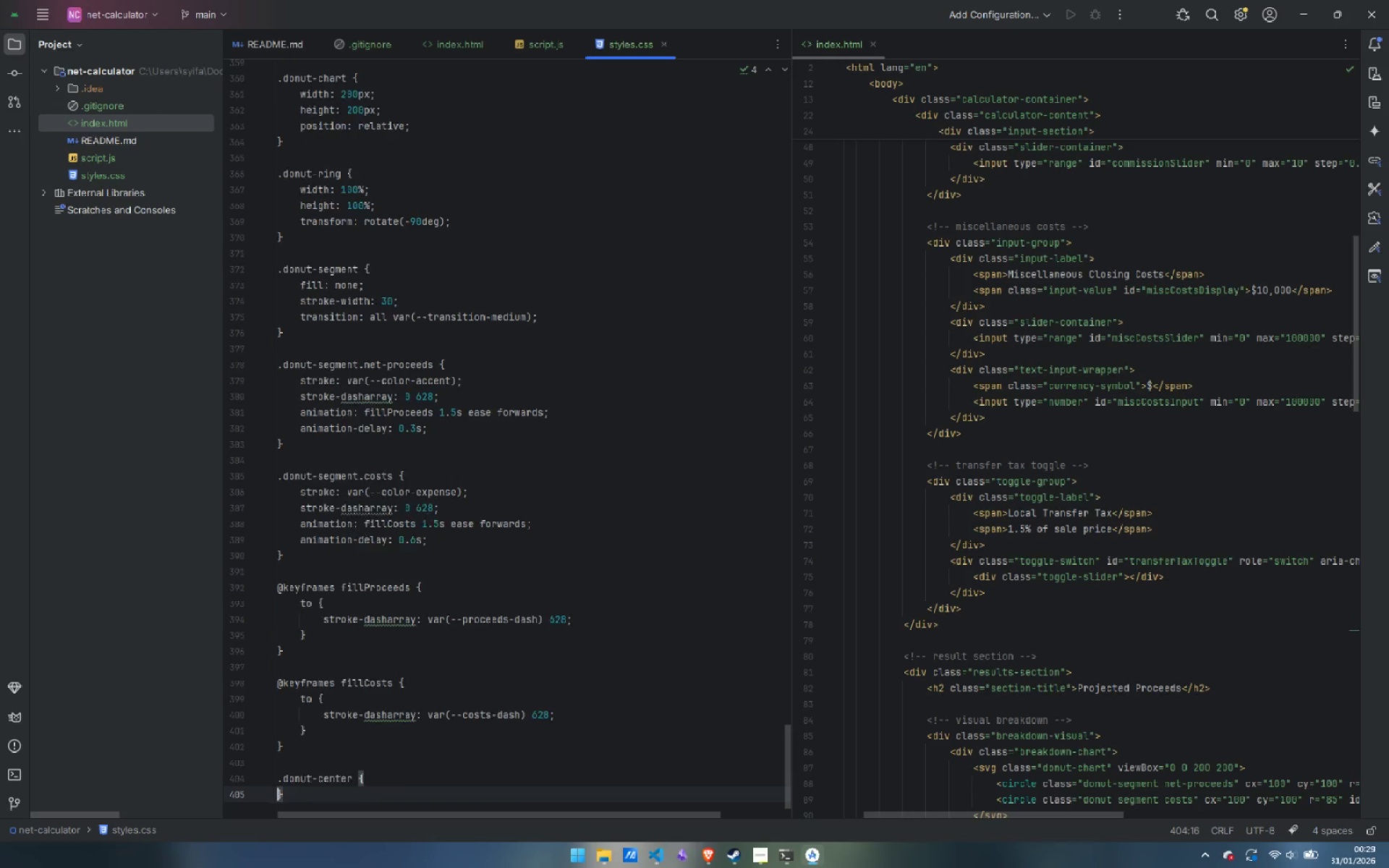 
key(Enter)
 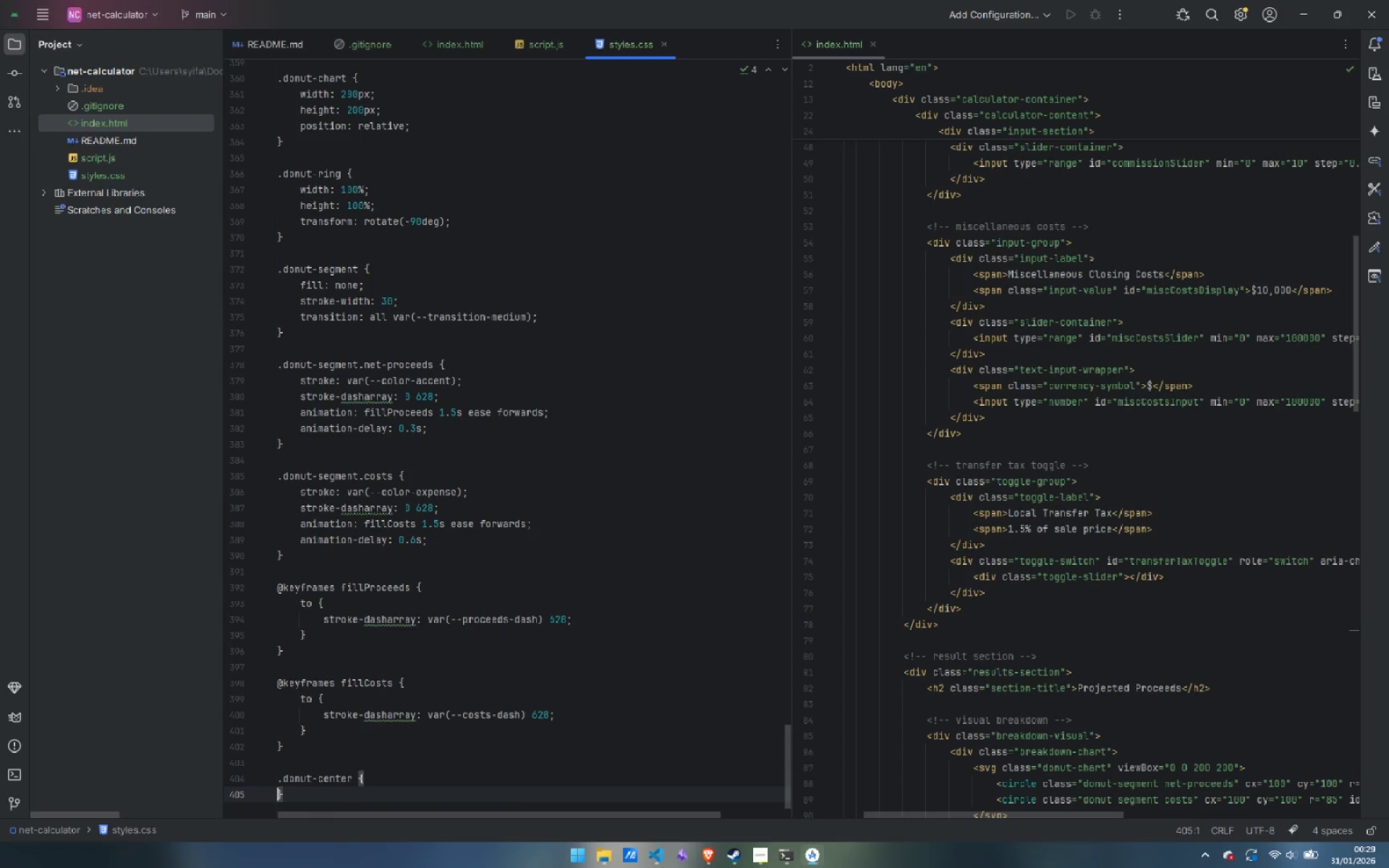 
key(Enter)
 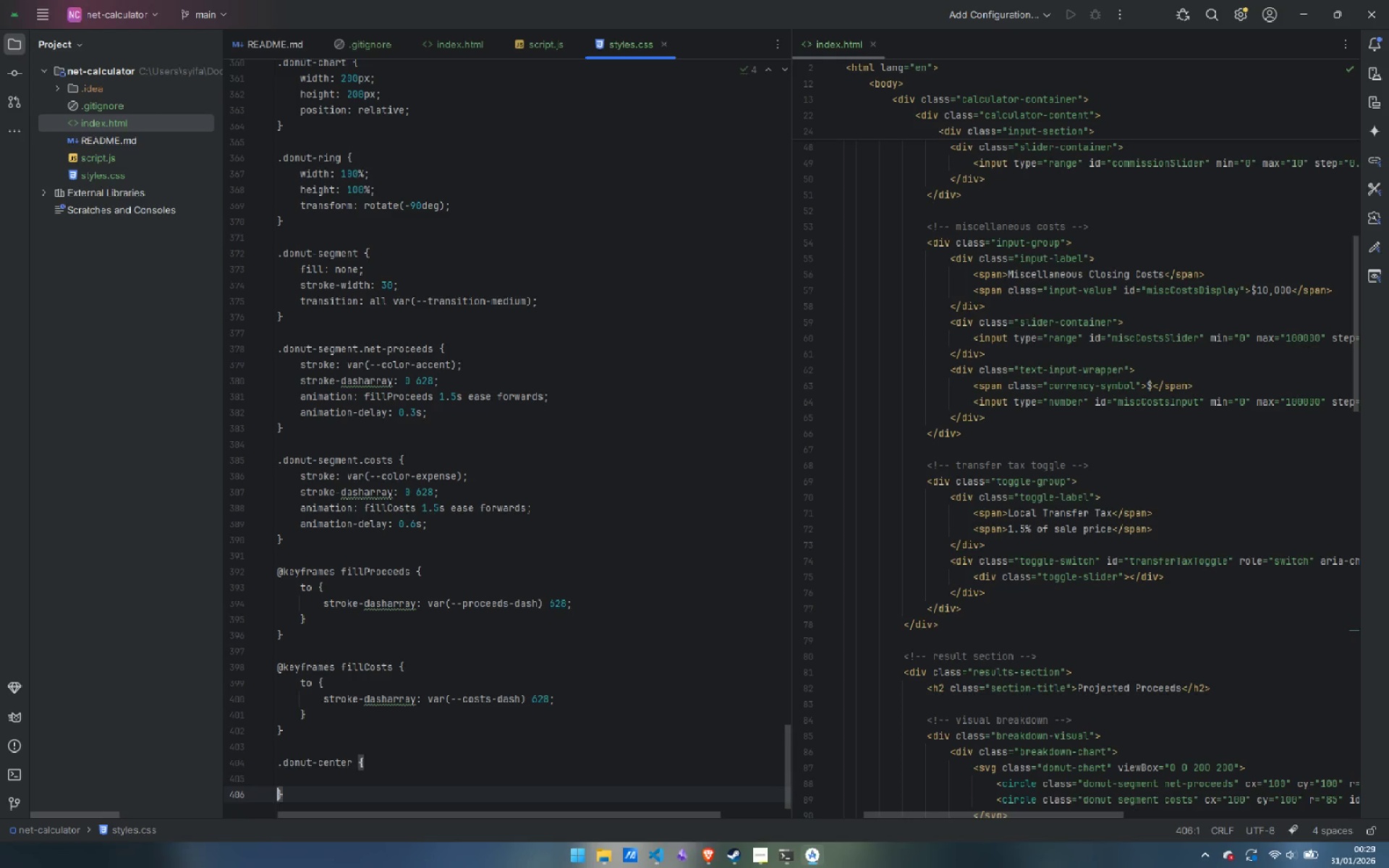 
key(ArrowUp)
 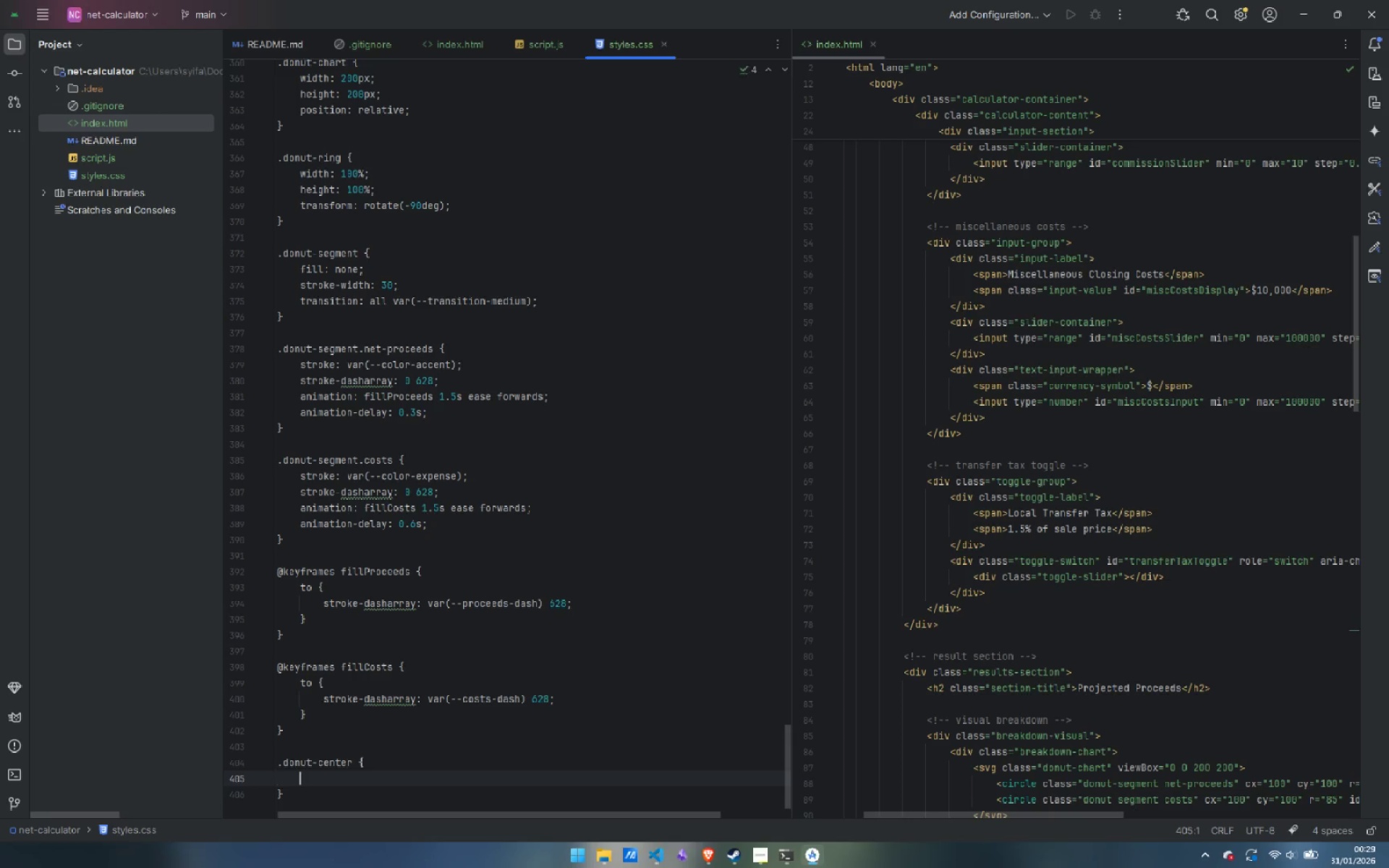 
key(Tab)
type(positi)
 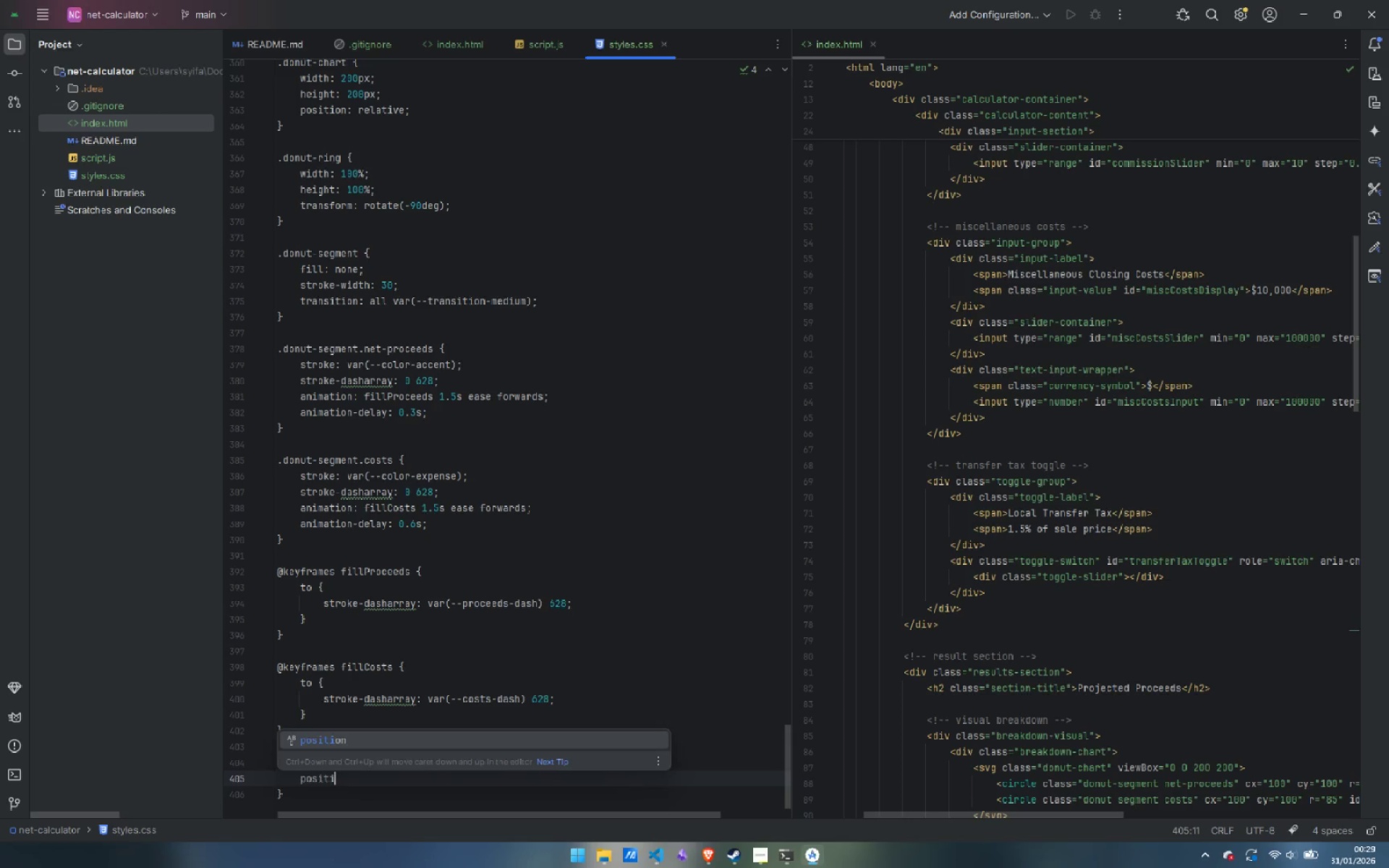 
key(Enter)
 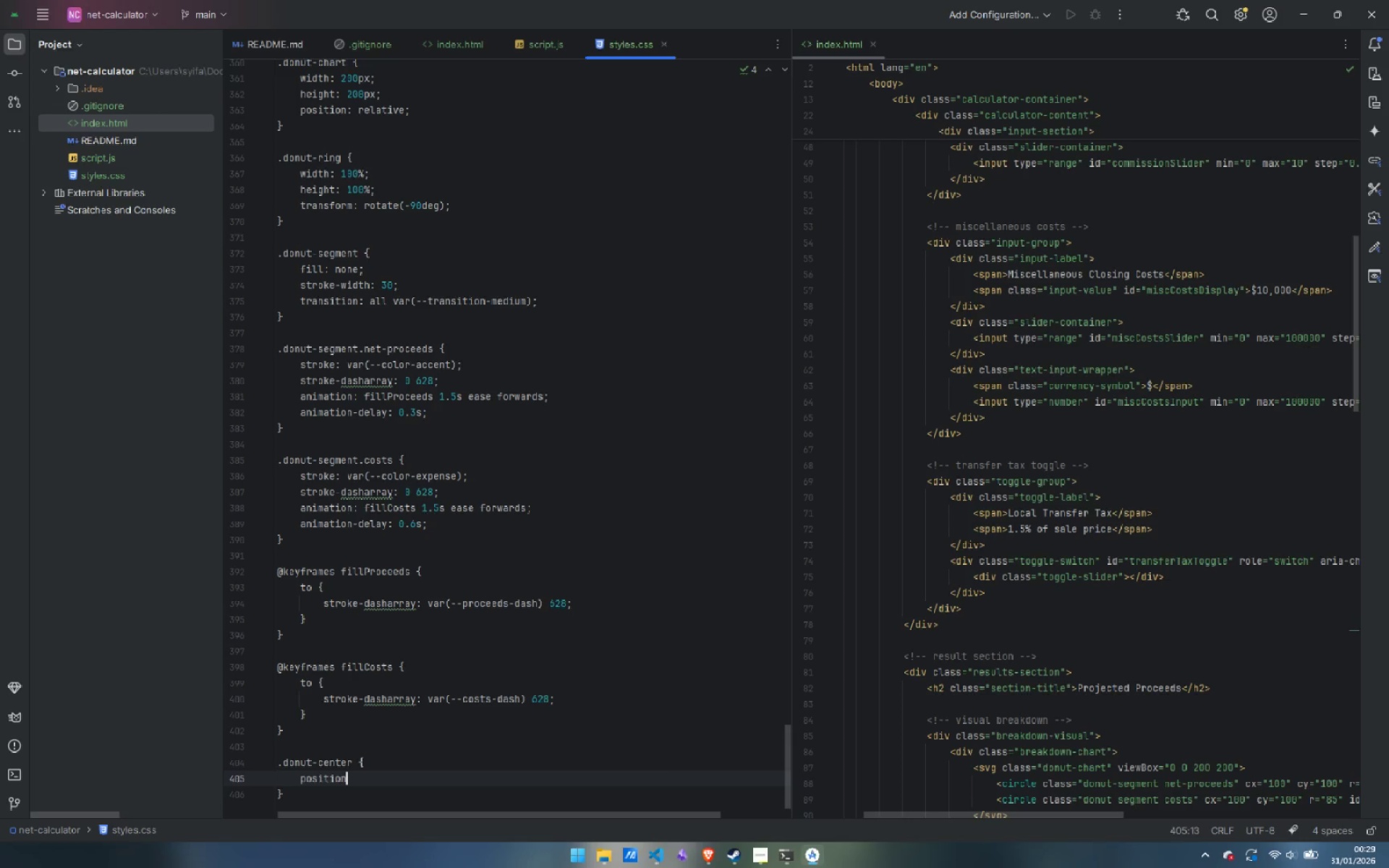 
key(Shift+Semicolon)
 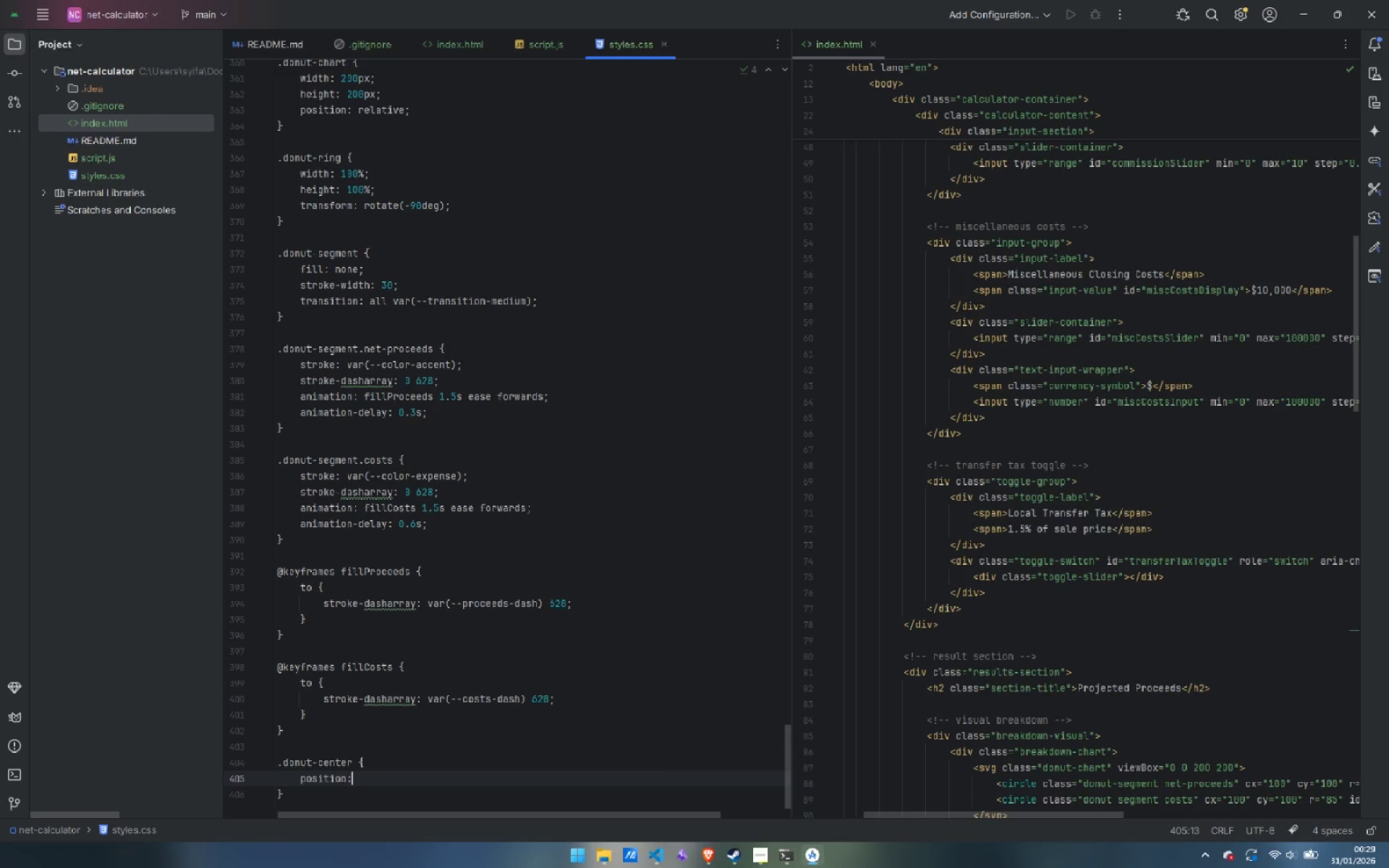 
key(Shift+Space)
 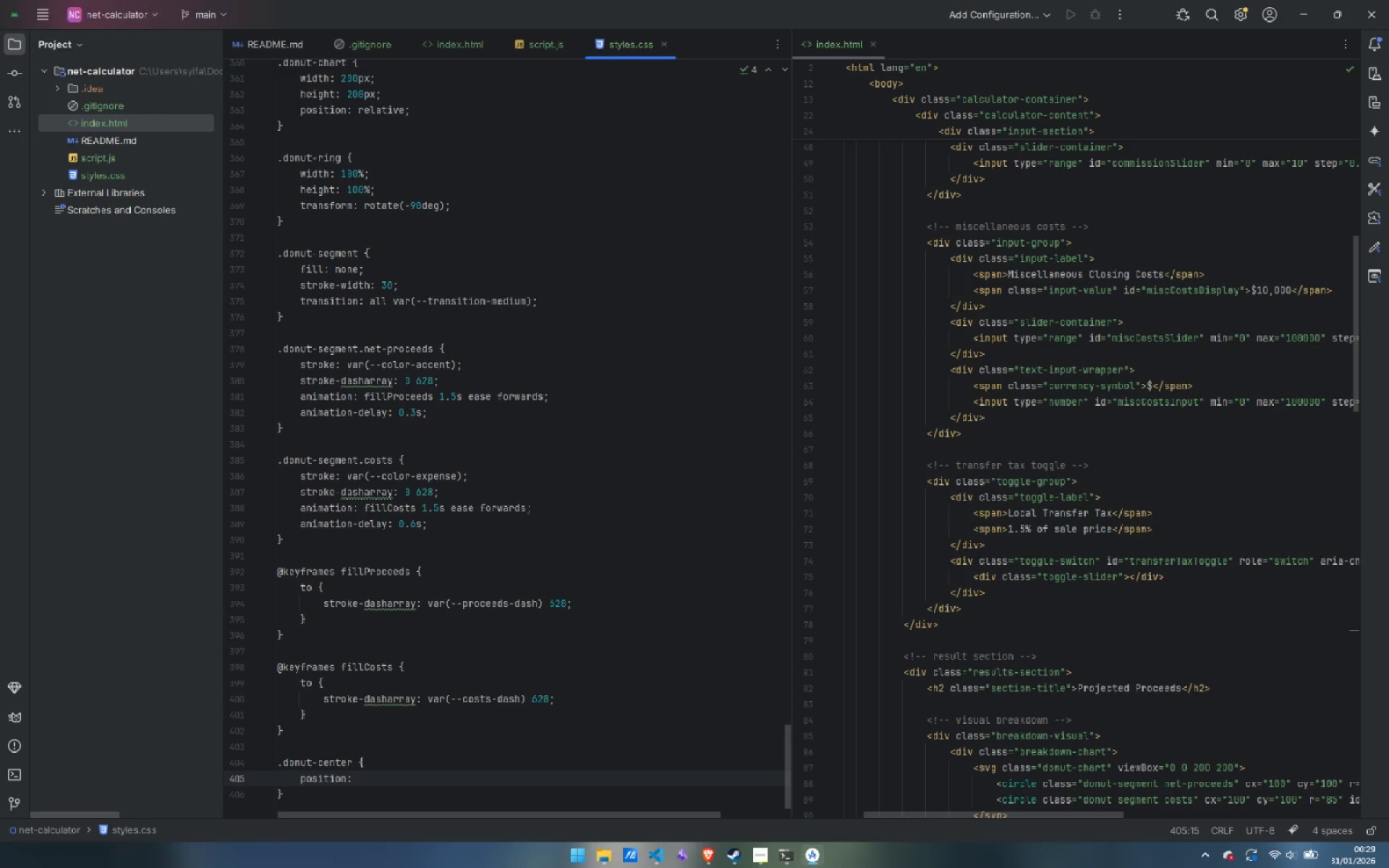 
type(abo)
key(Backspace)
type(solut)
 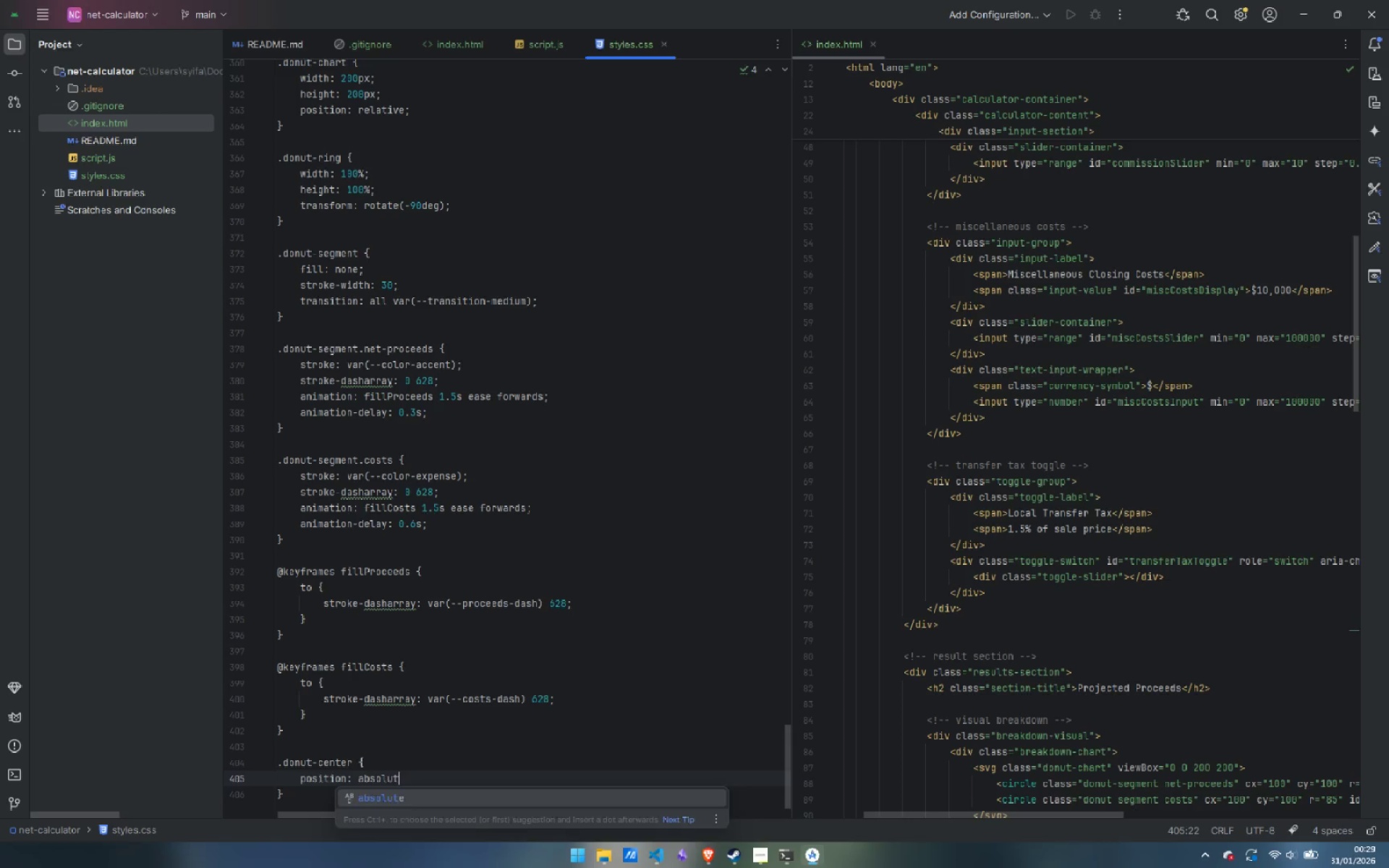 
key(Enter)
 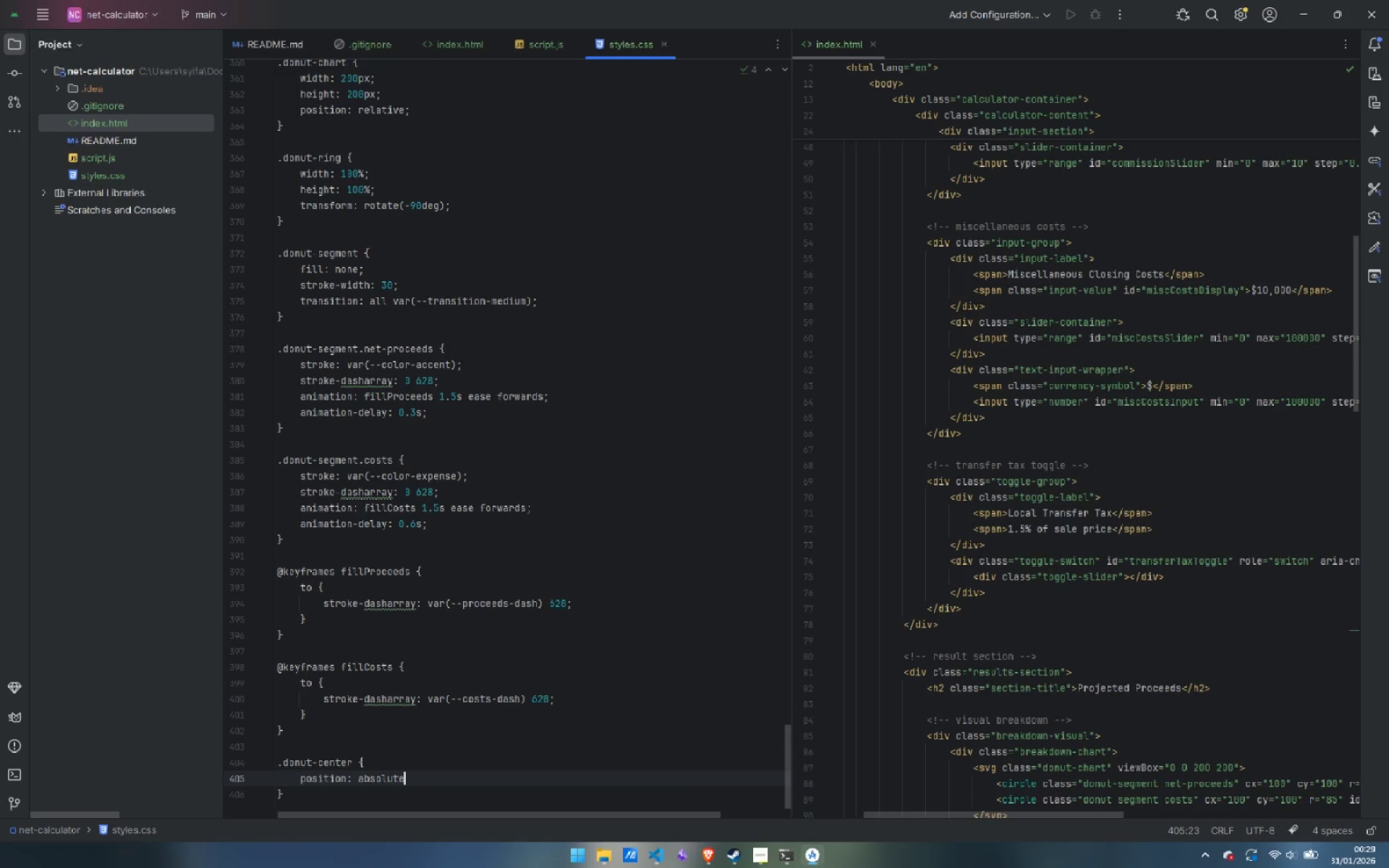 
key(Semicolon)
 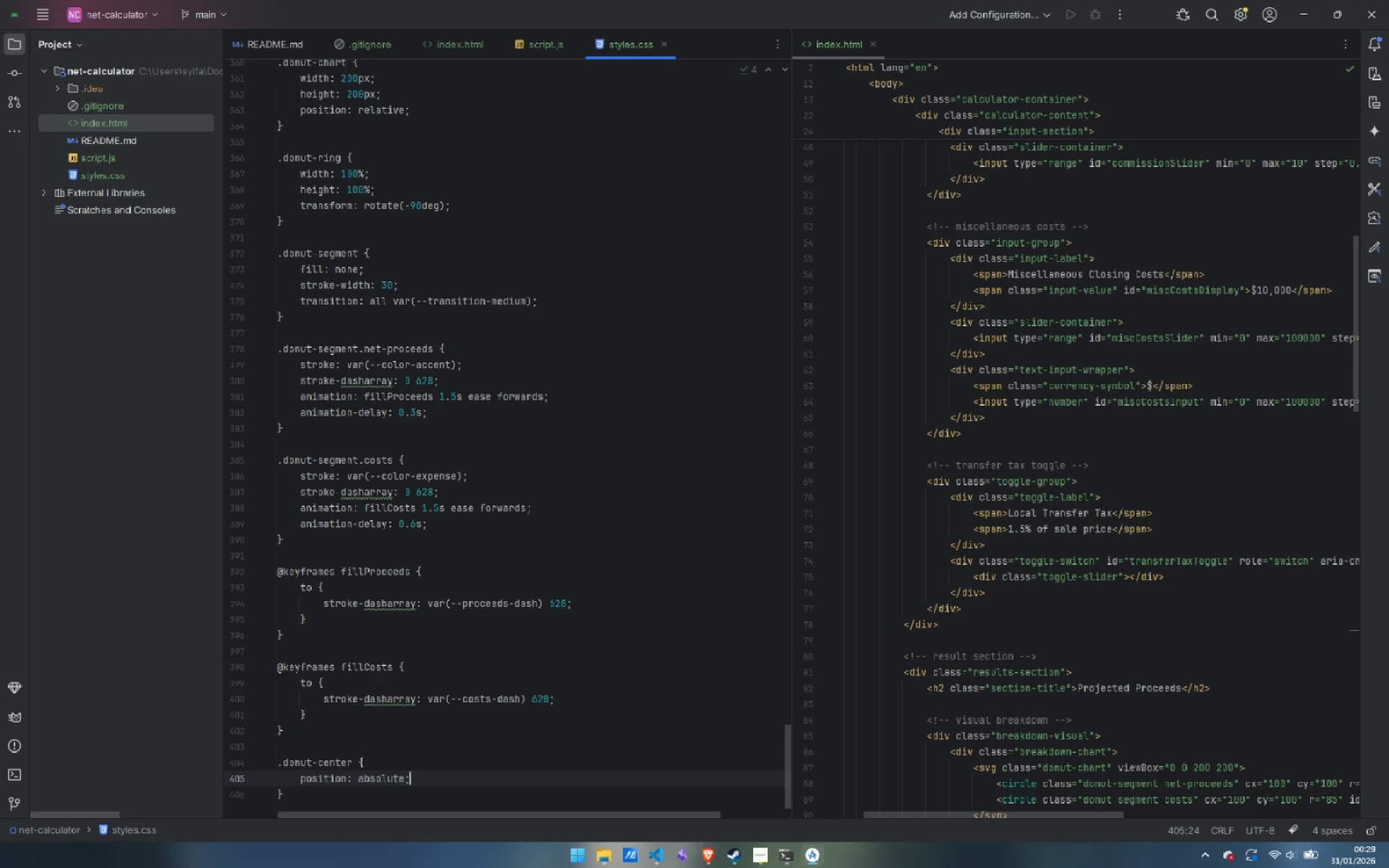 
key(Enter)
 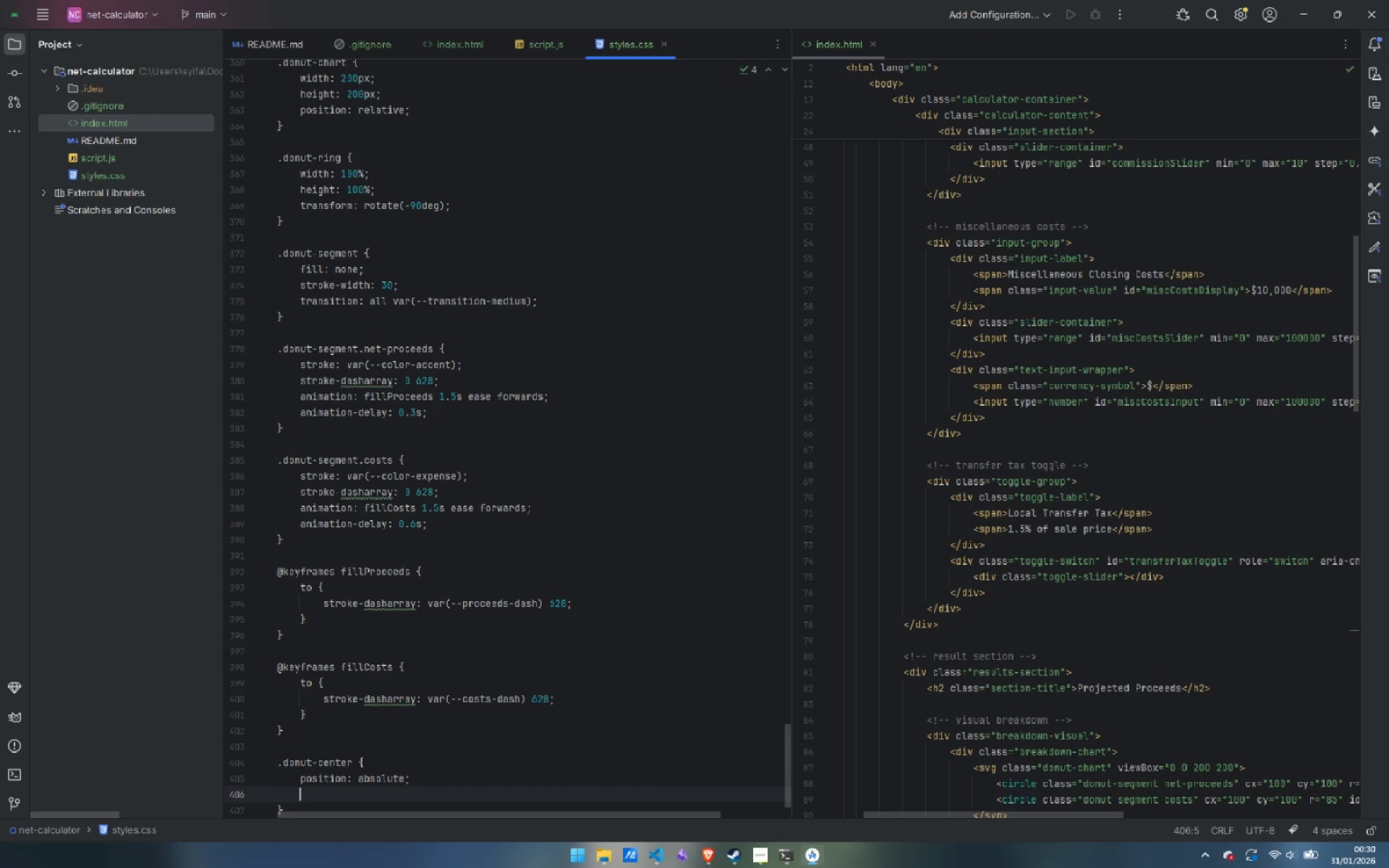 
type(top: )
 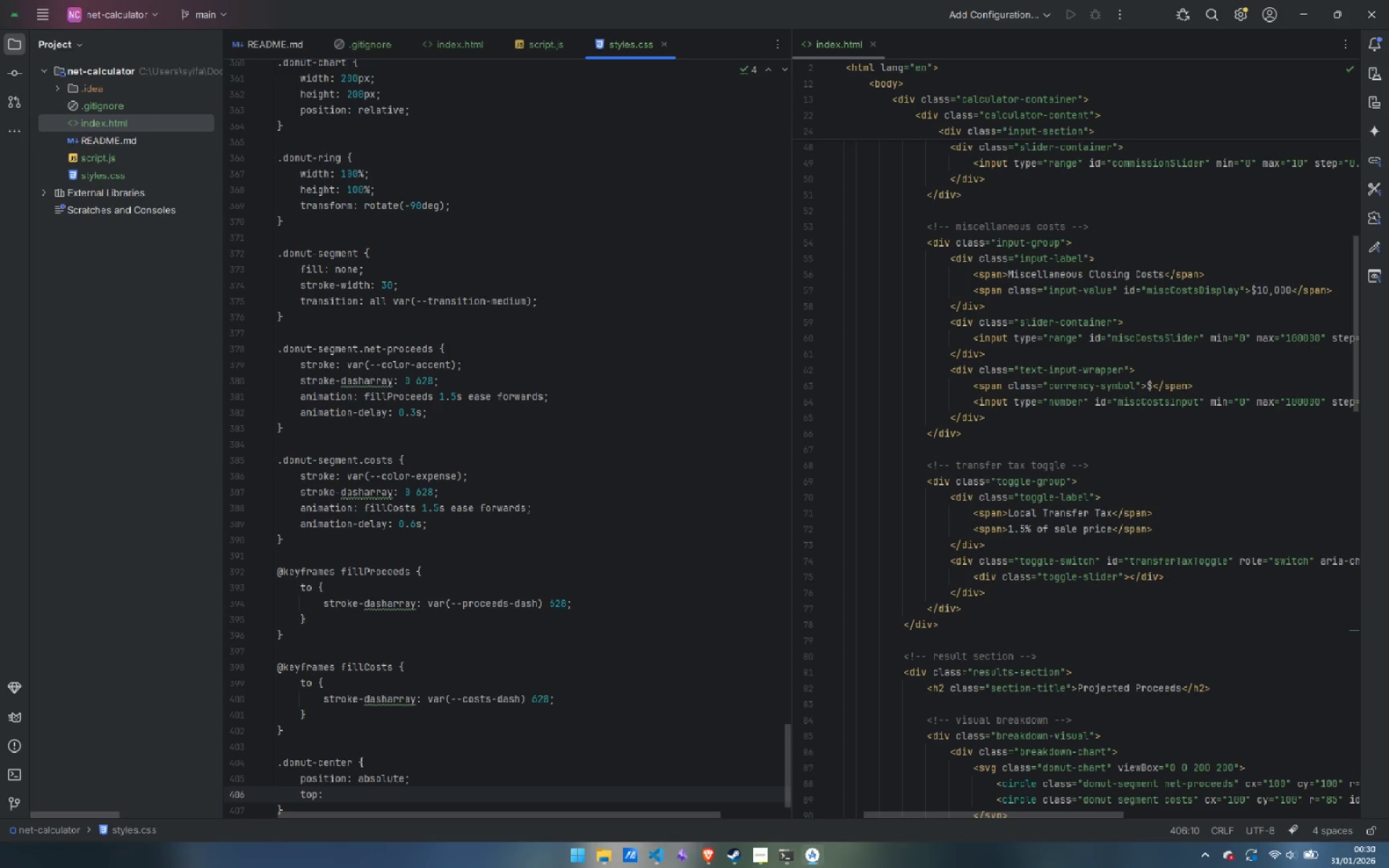 
wait(5.16)
 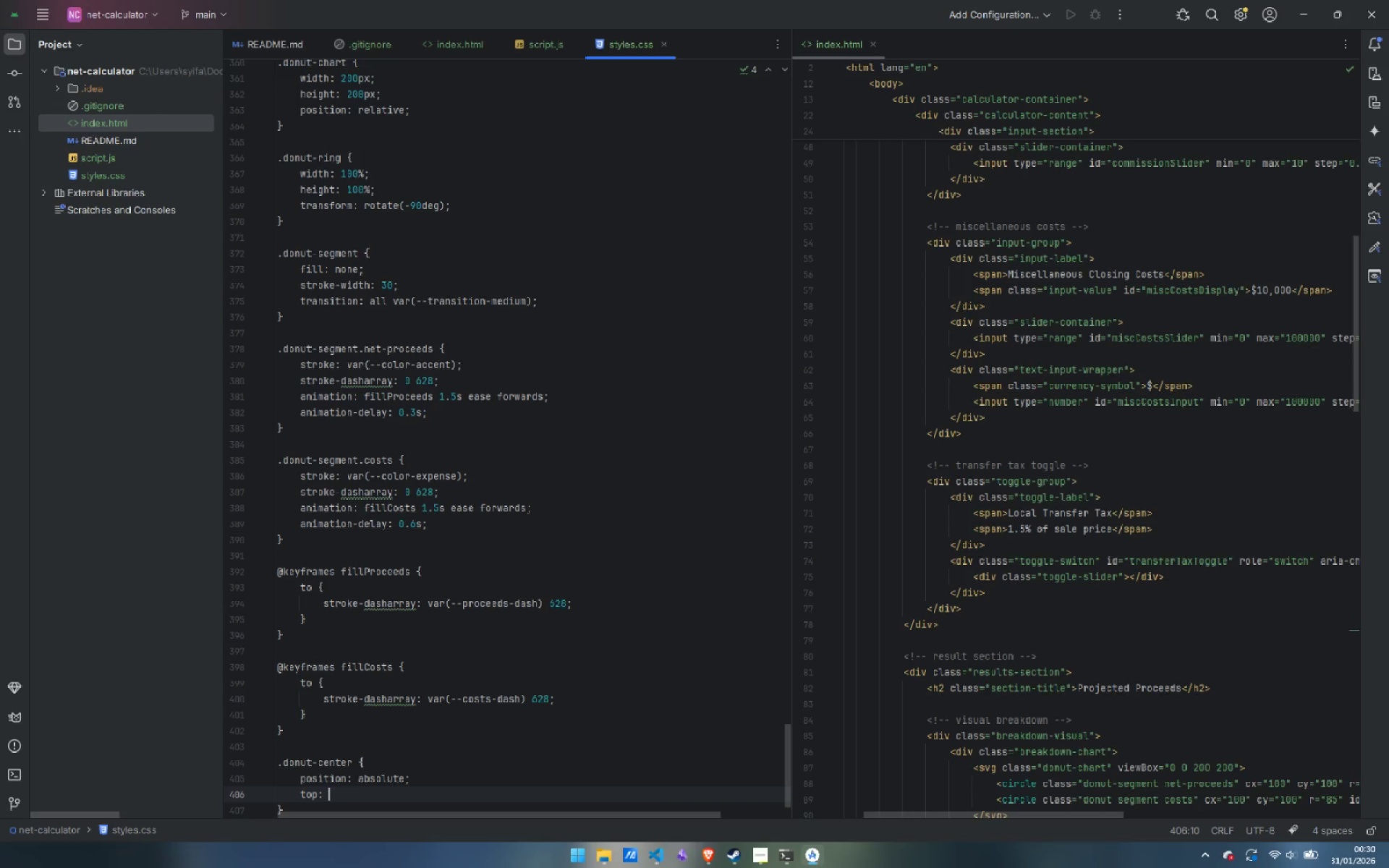 
type(50%;)
 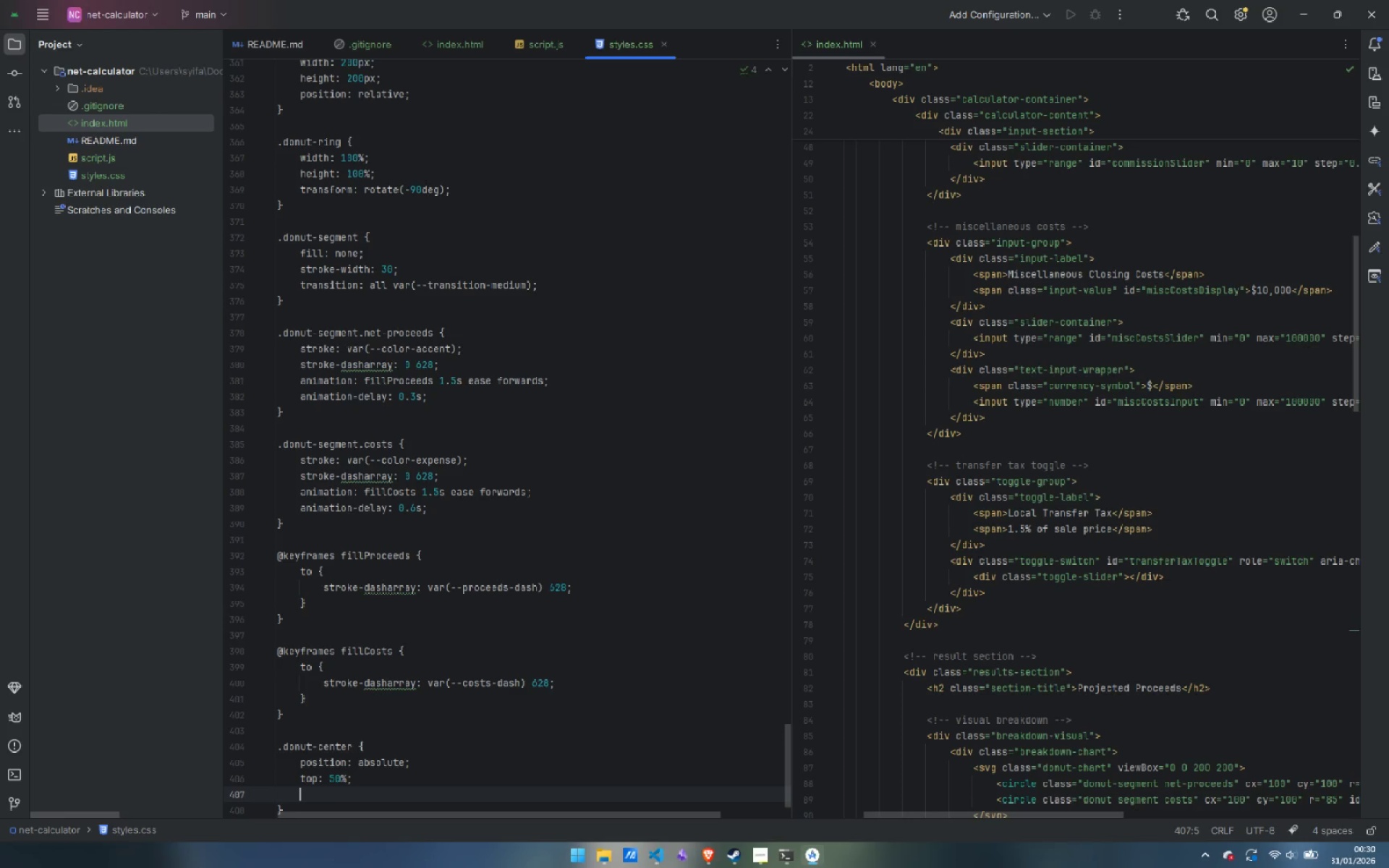 
 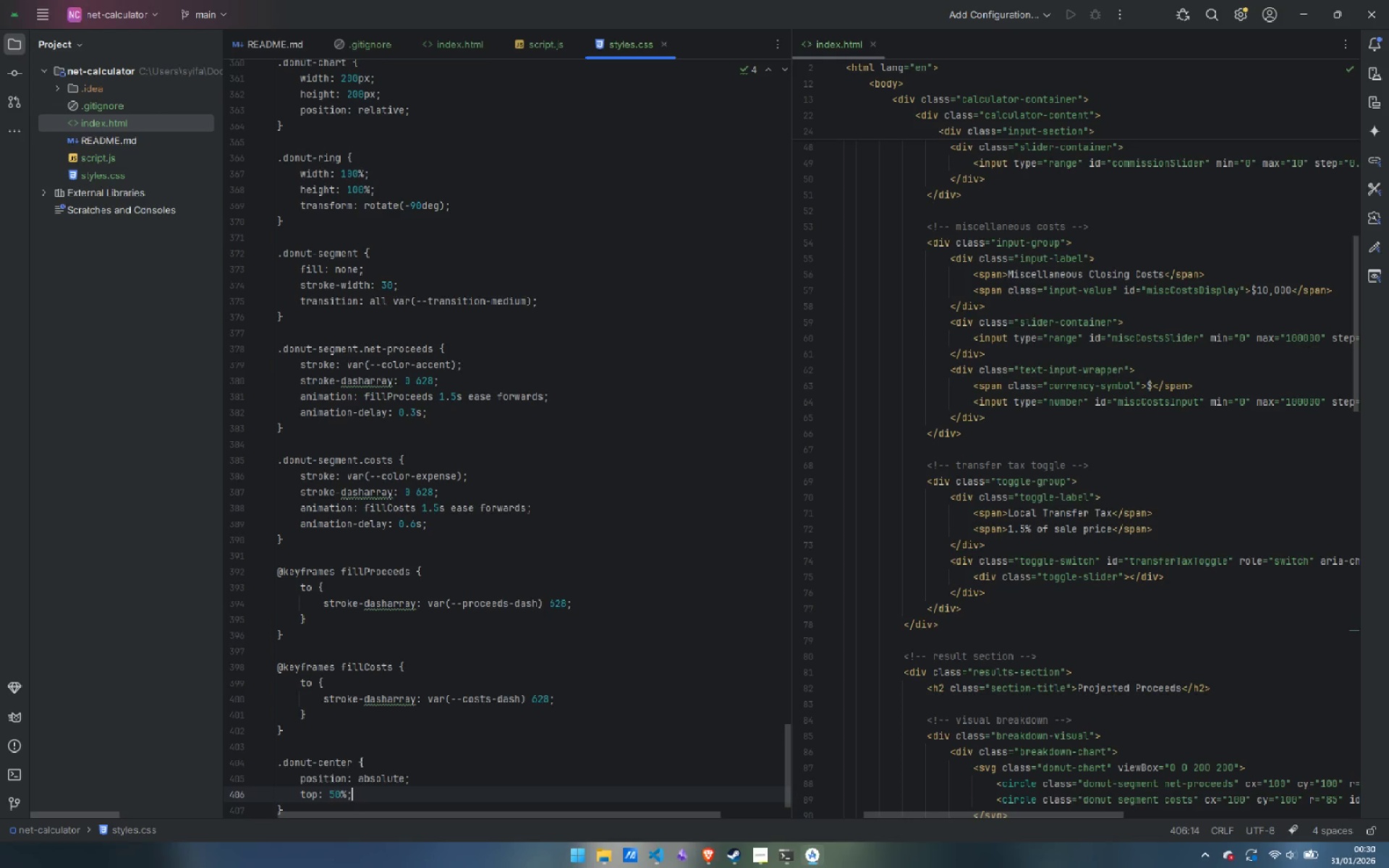 
key(Enter)
 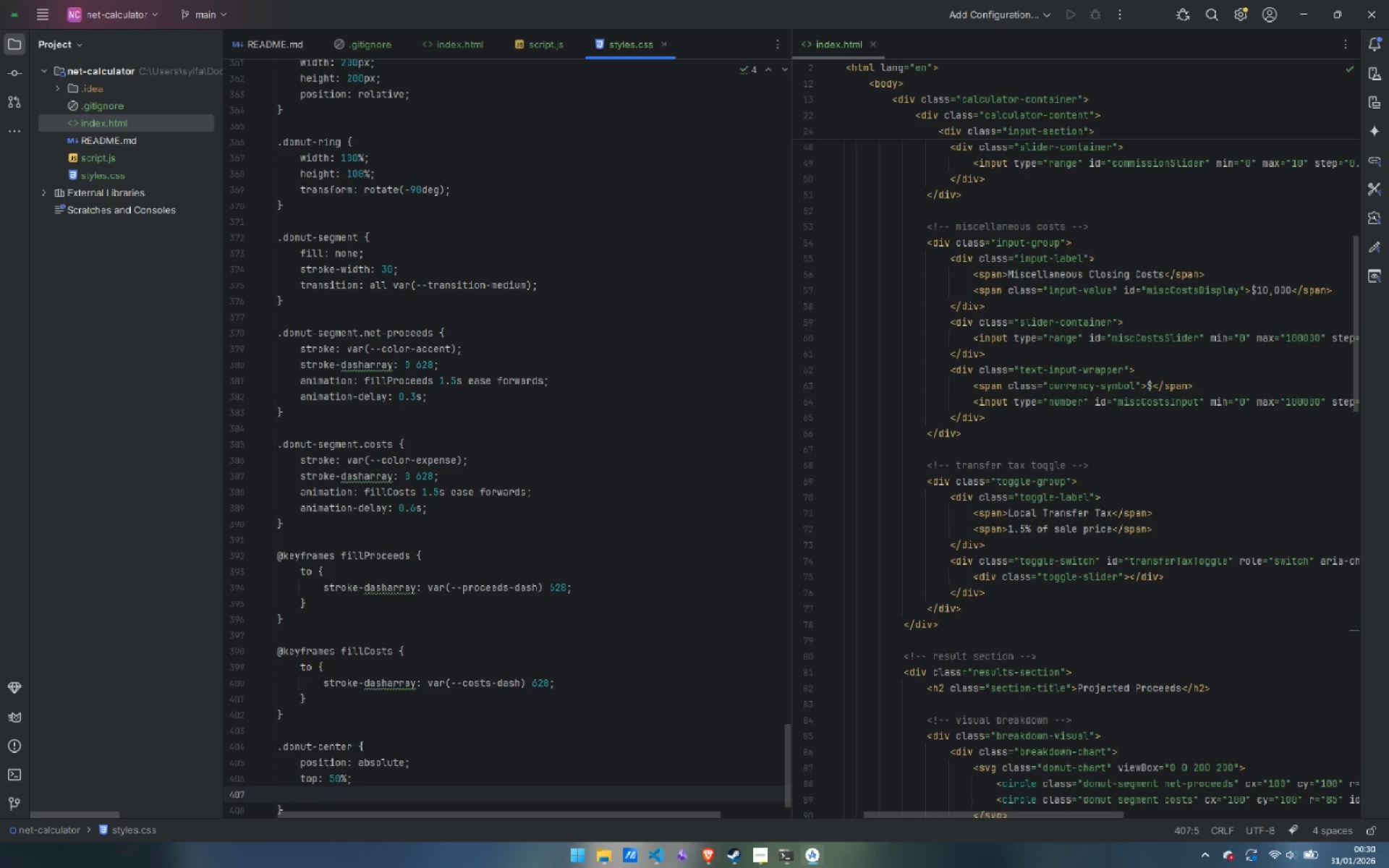 
type(left: 50%;)
 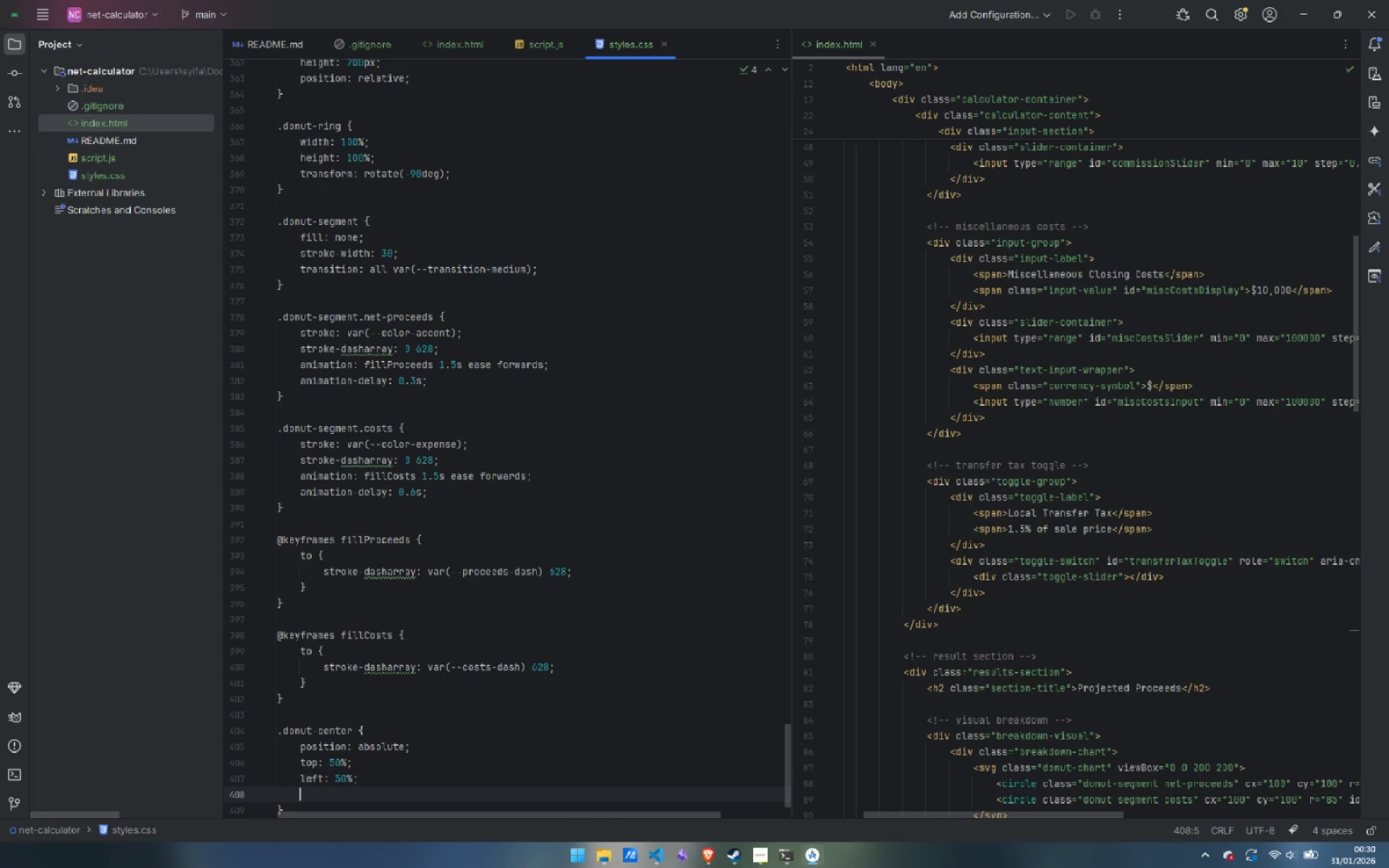 
 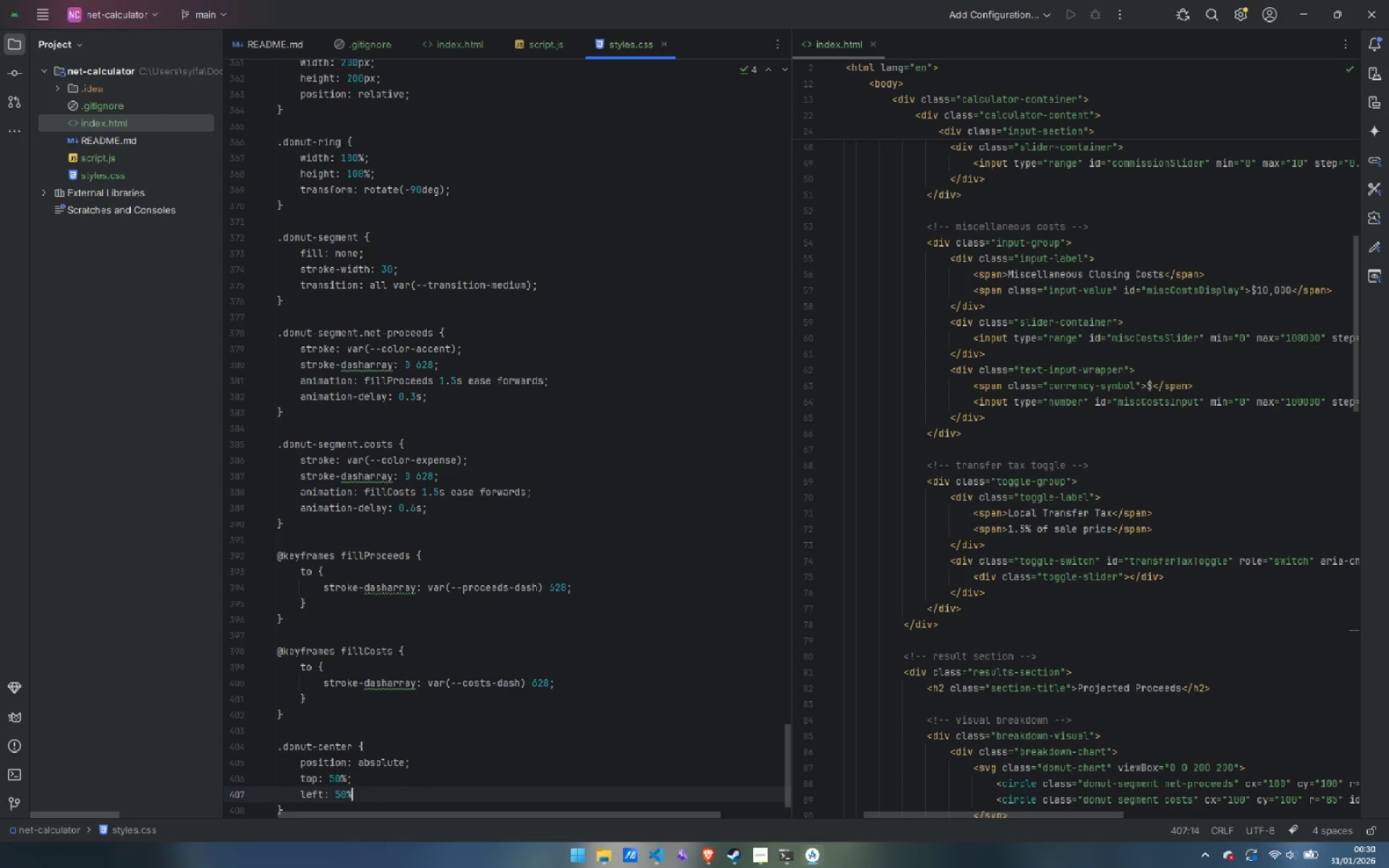 
key(Enter)
 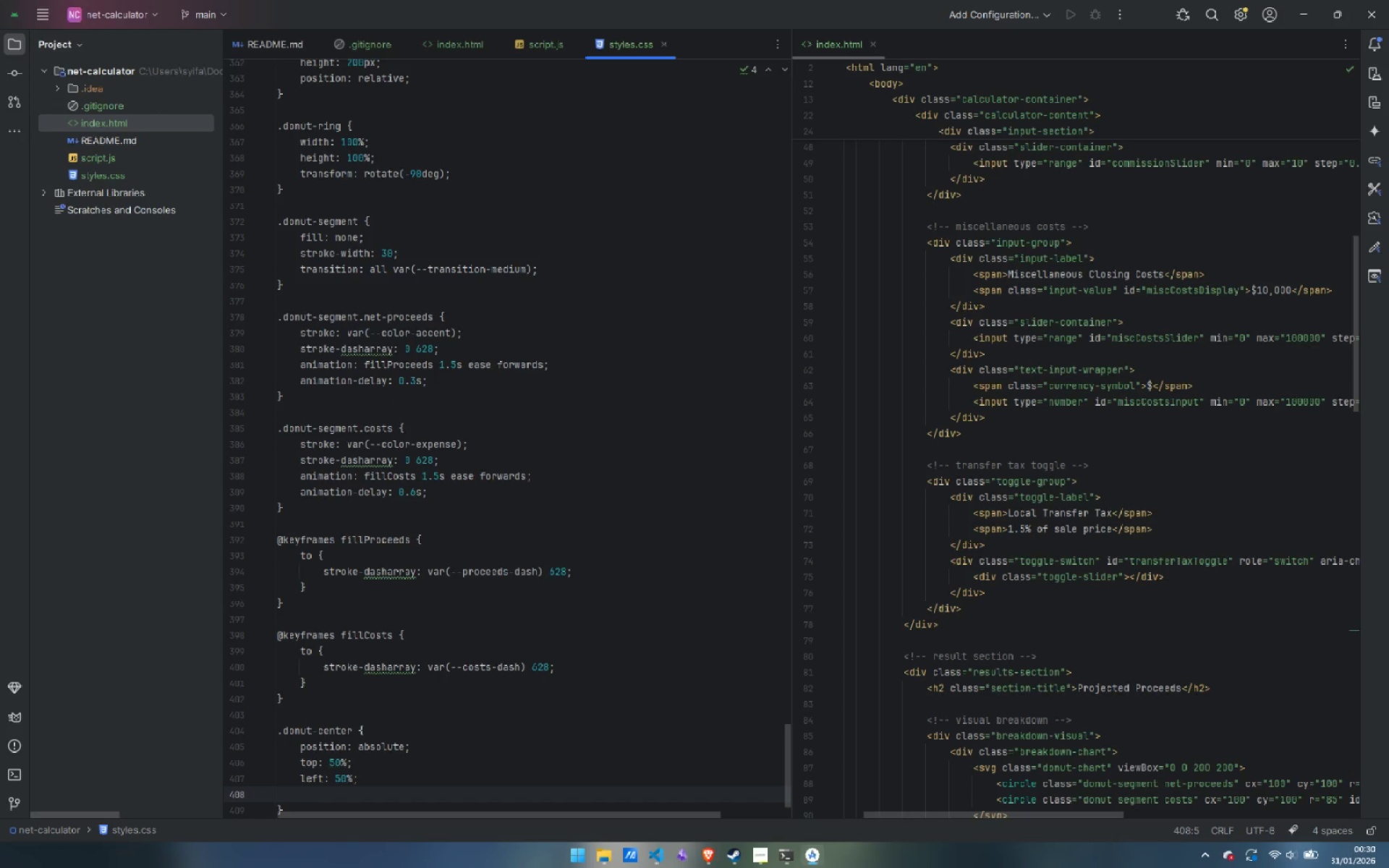 
type(trans)
 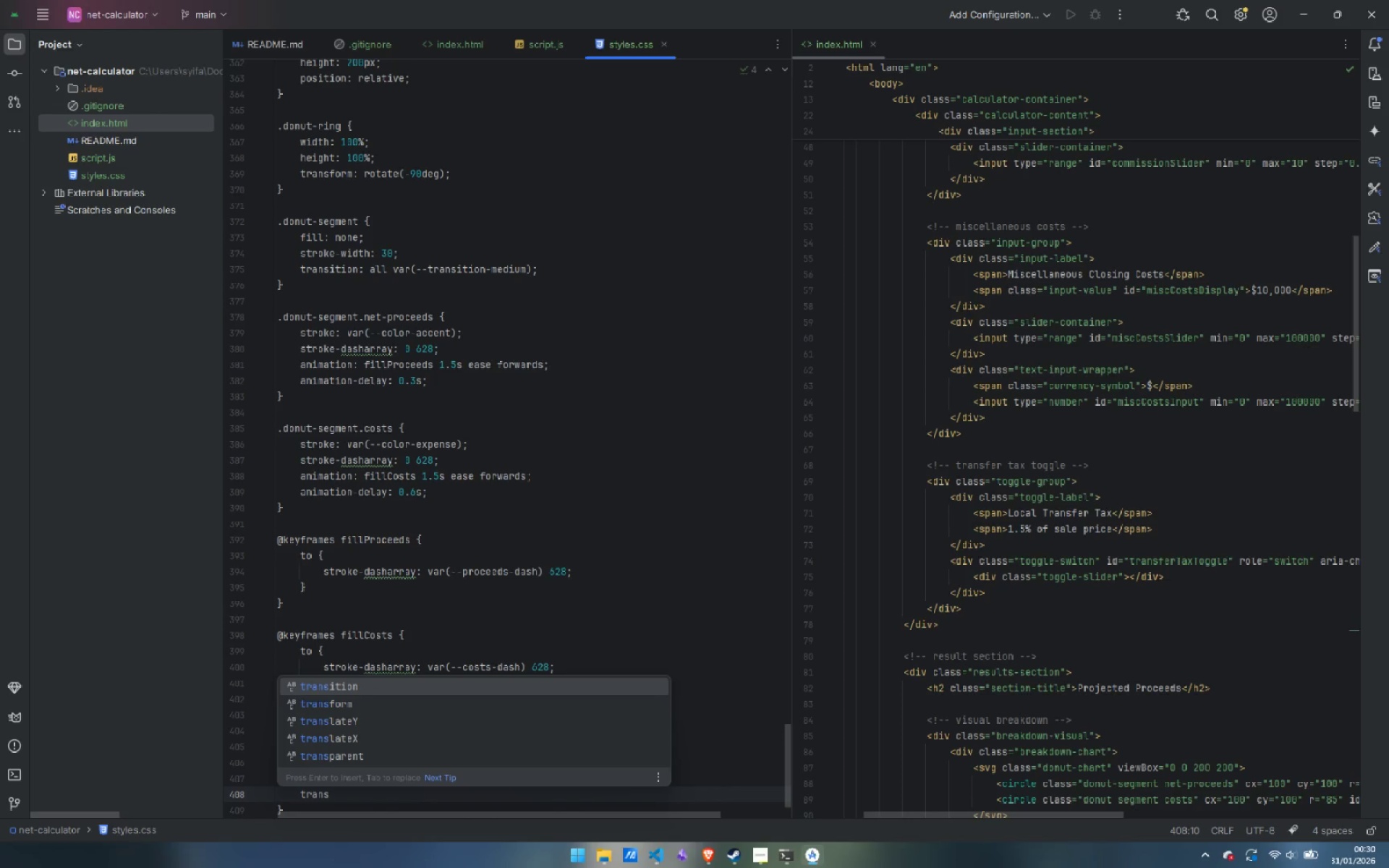 
key(ArrowDown)
 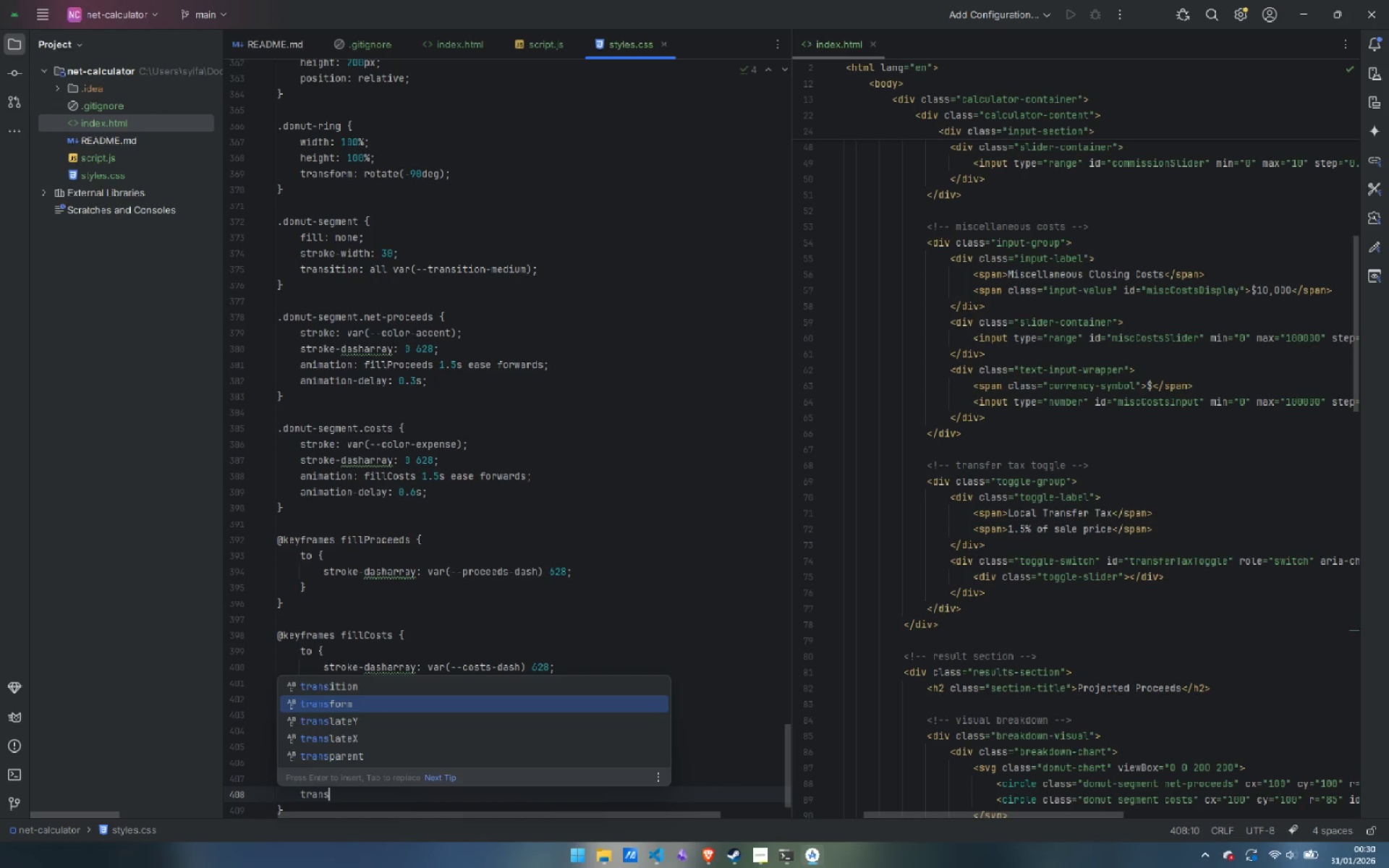 
key(Enter)
 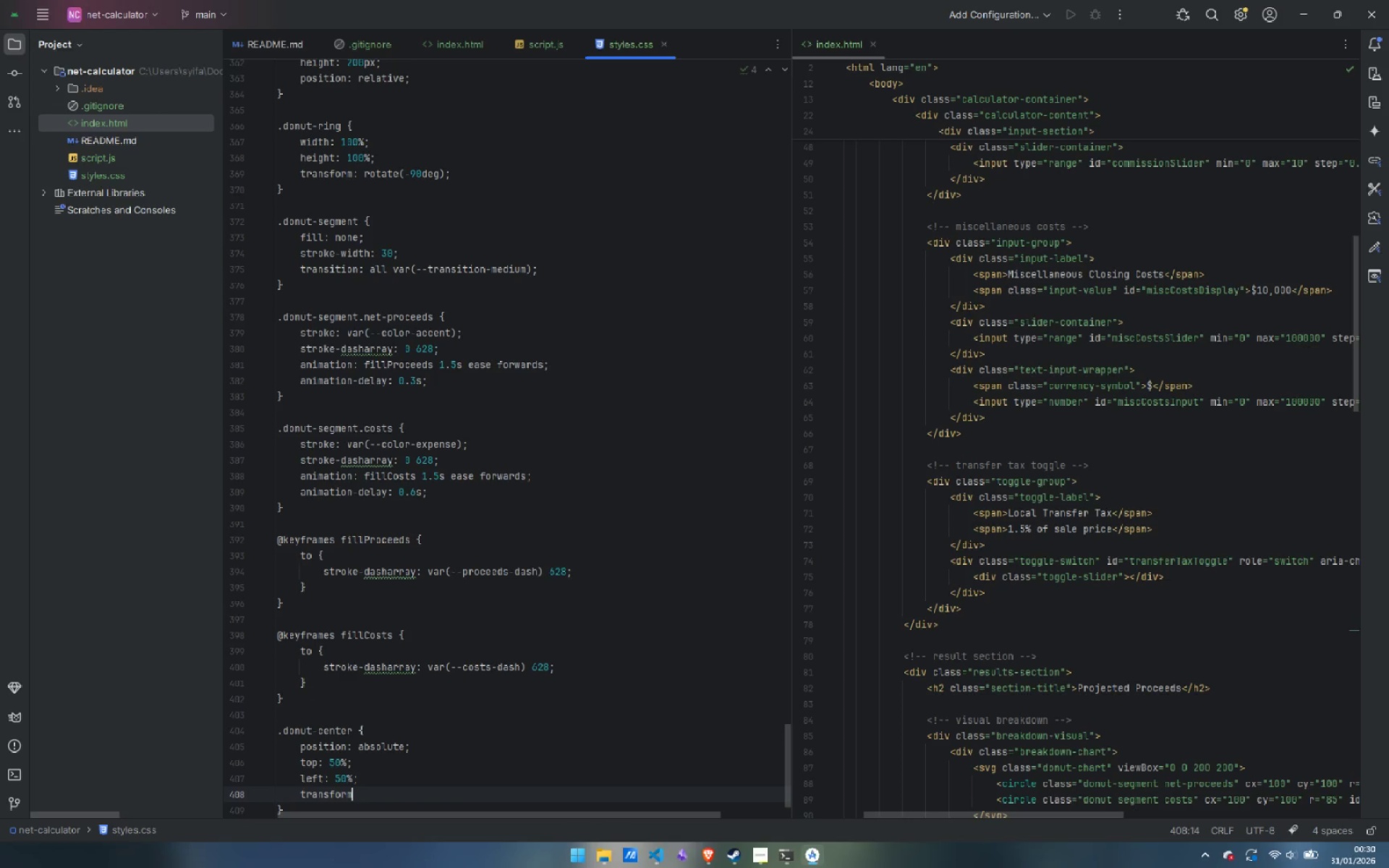 
type(: trns)
key(Backspace)
key(Backspace)
type(ans)
 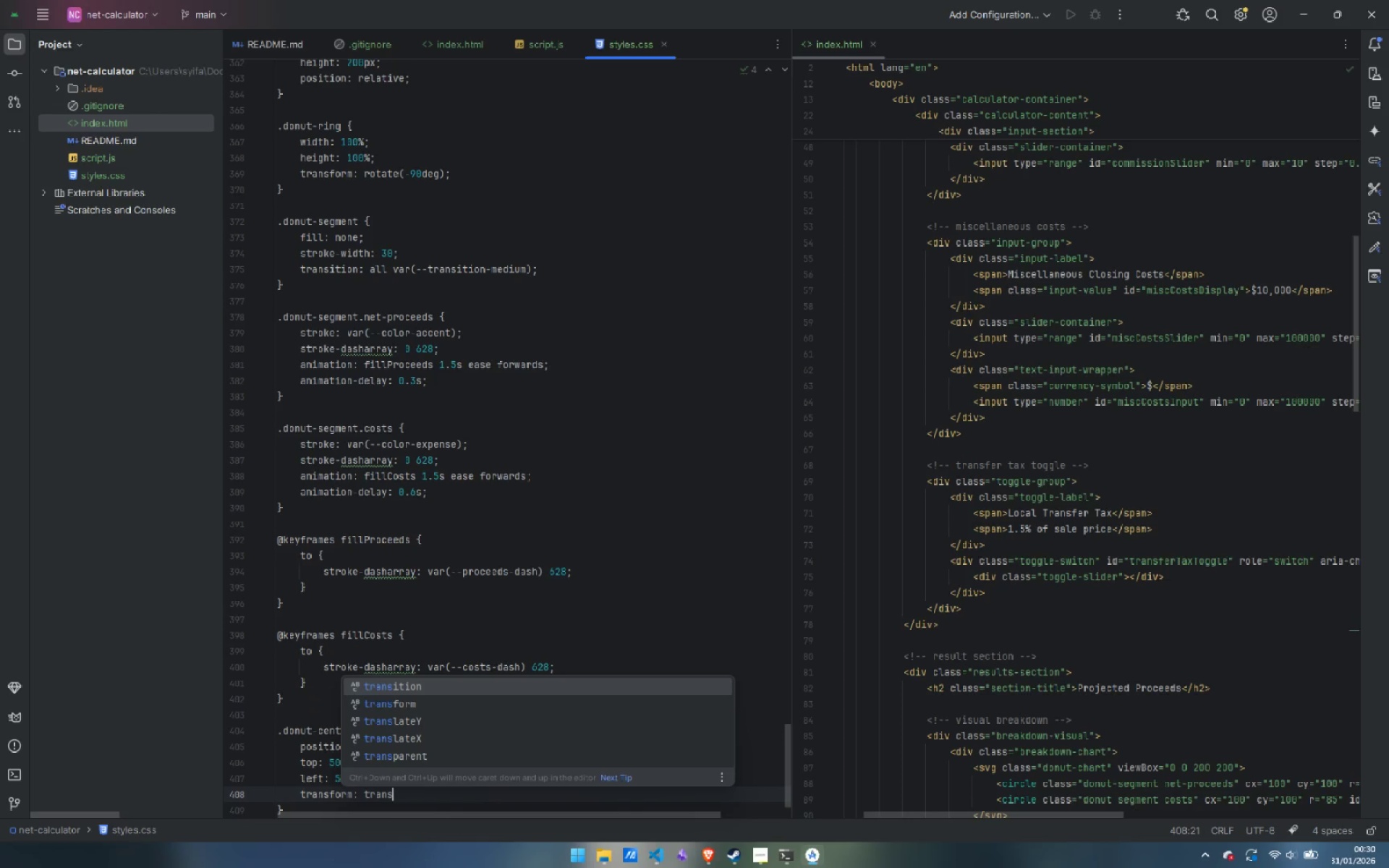 
type(late(-50%, -50%);)
 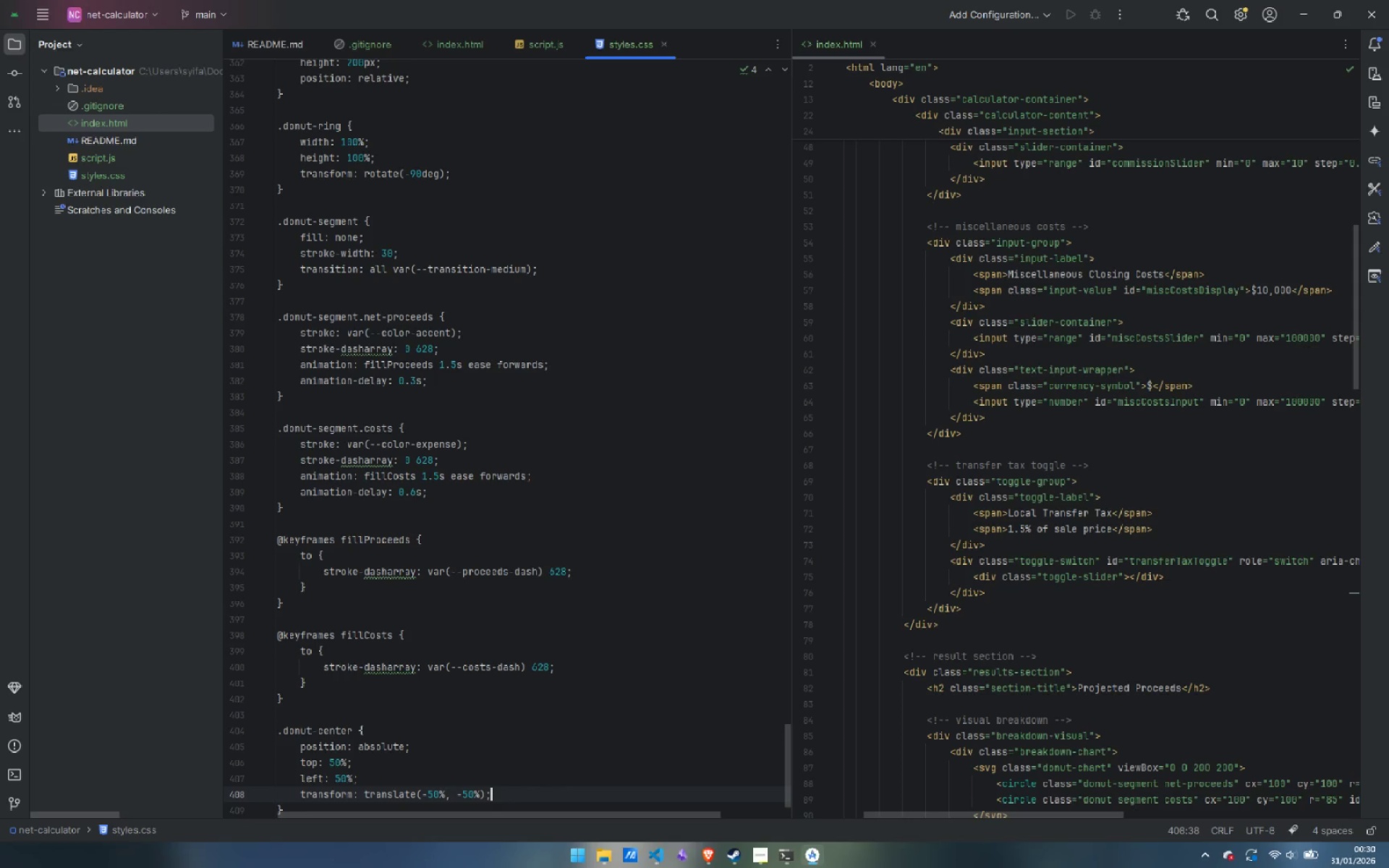 
key(Enter)
 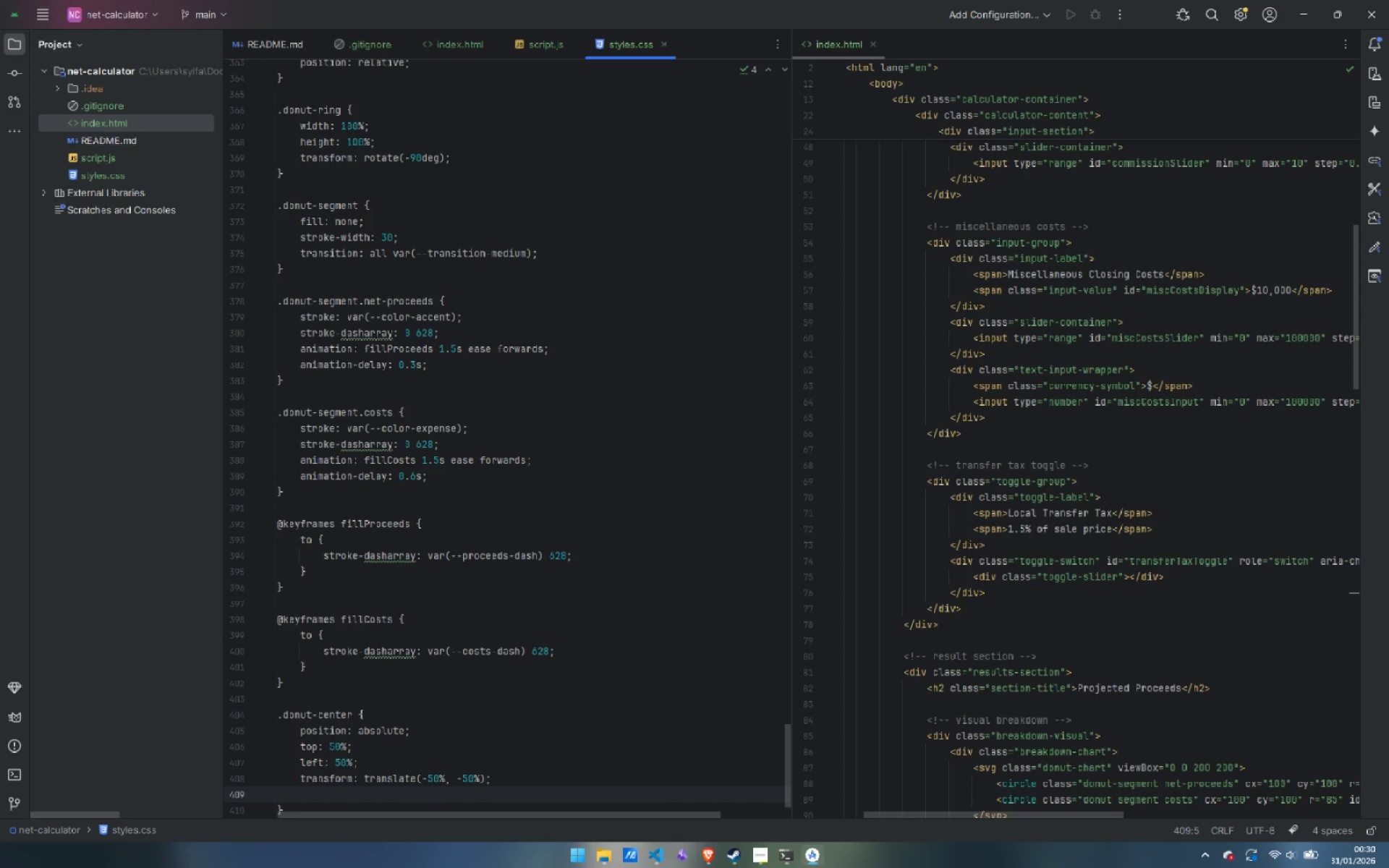 
type(text-align: )
 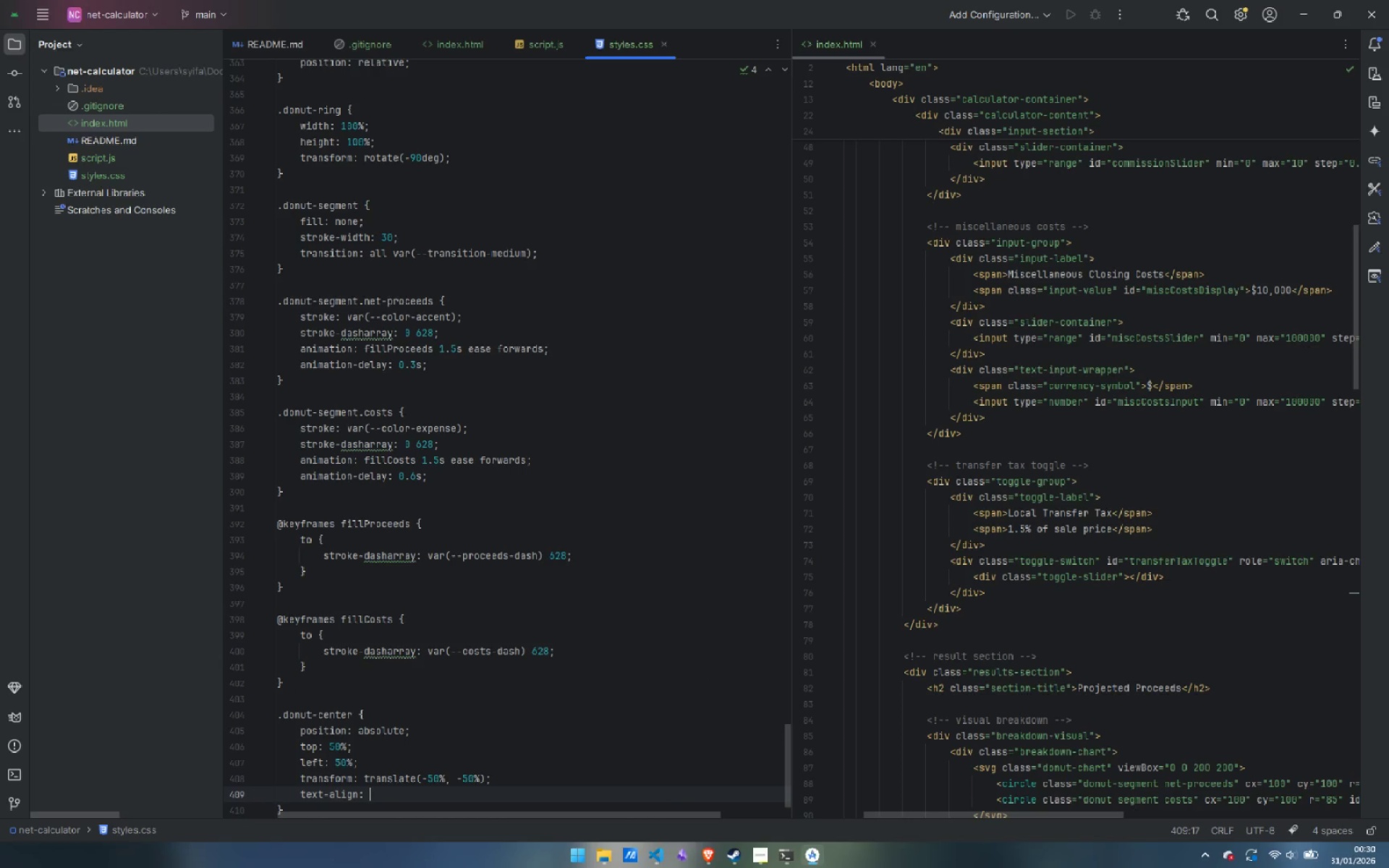 
wait(12.64)
 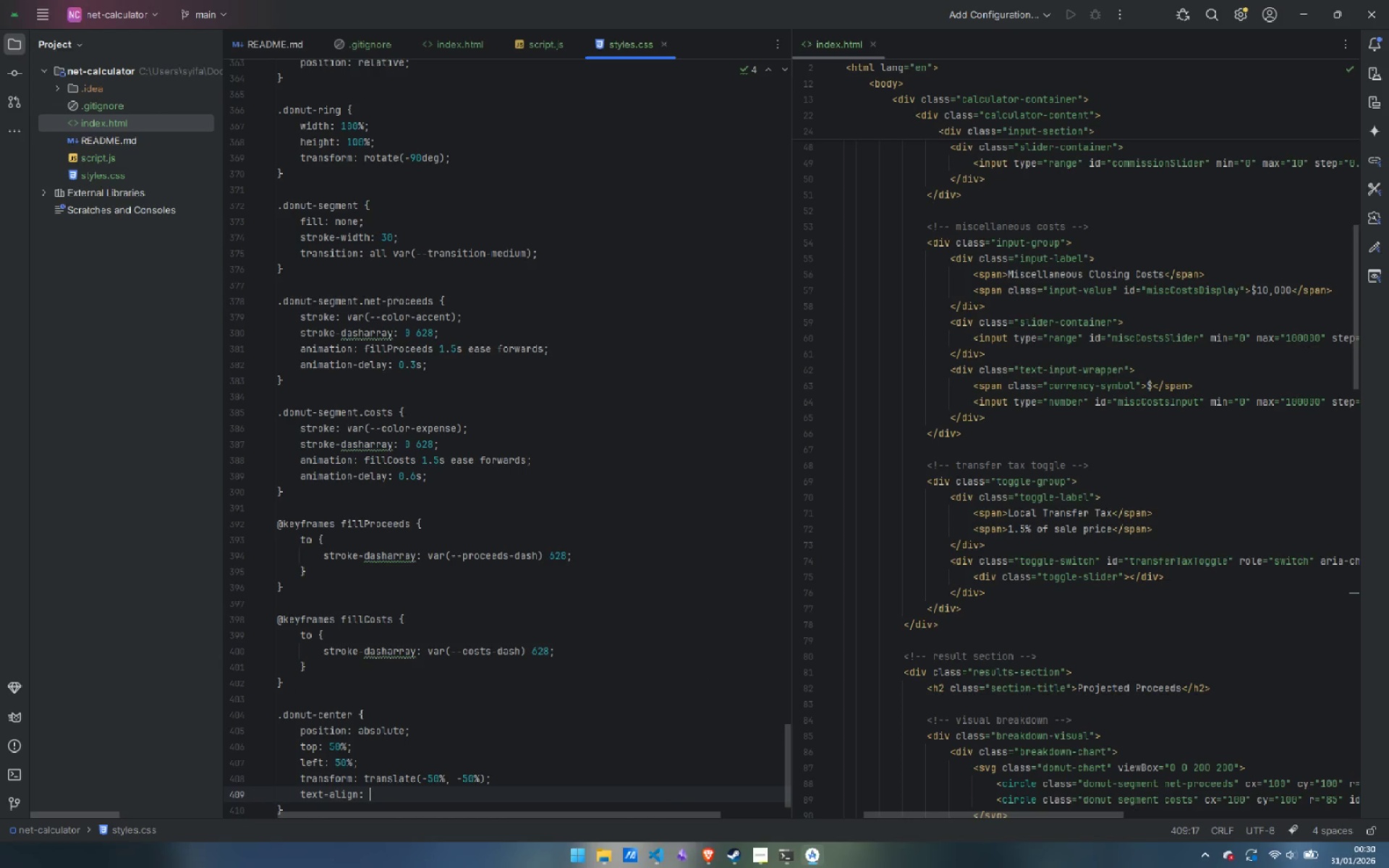 
type(center;)
 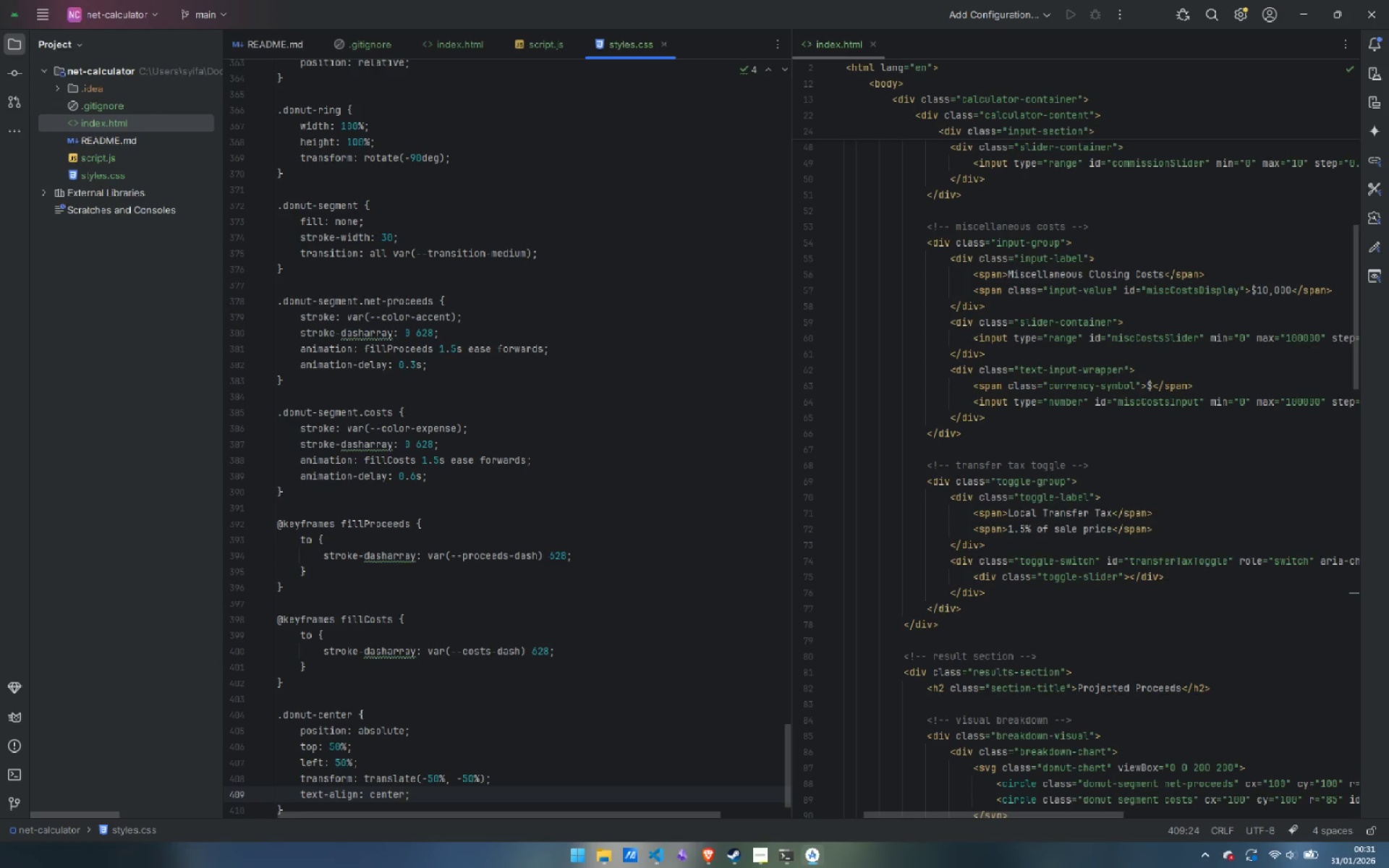 
wait(18.23)
 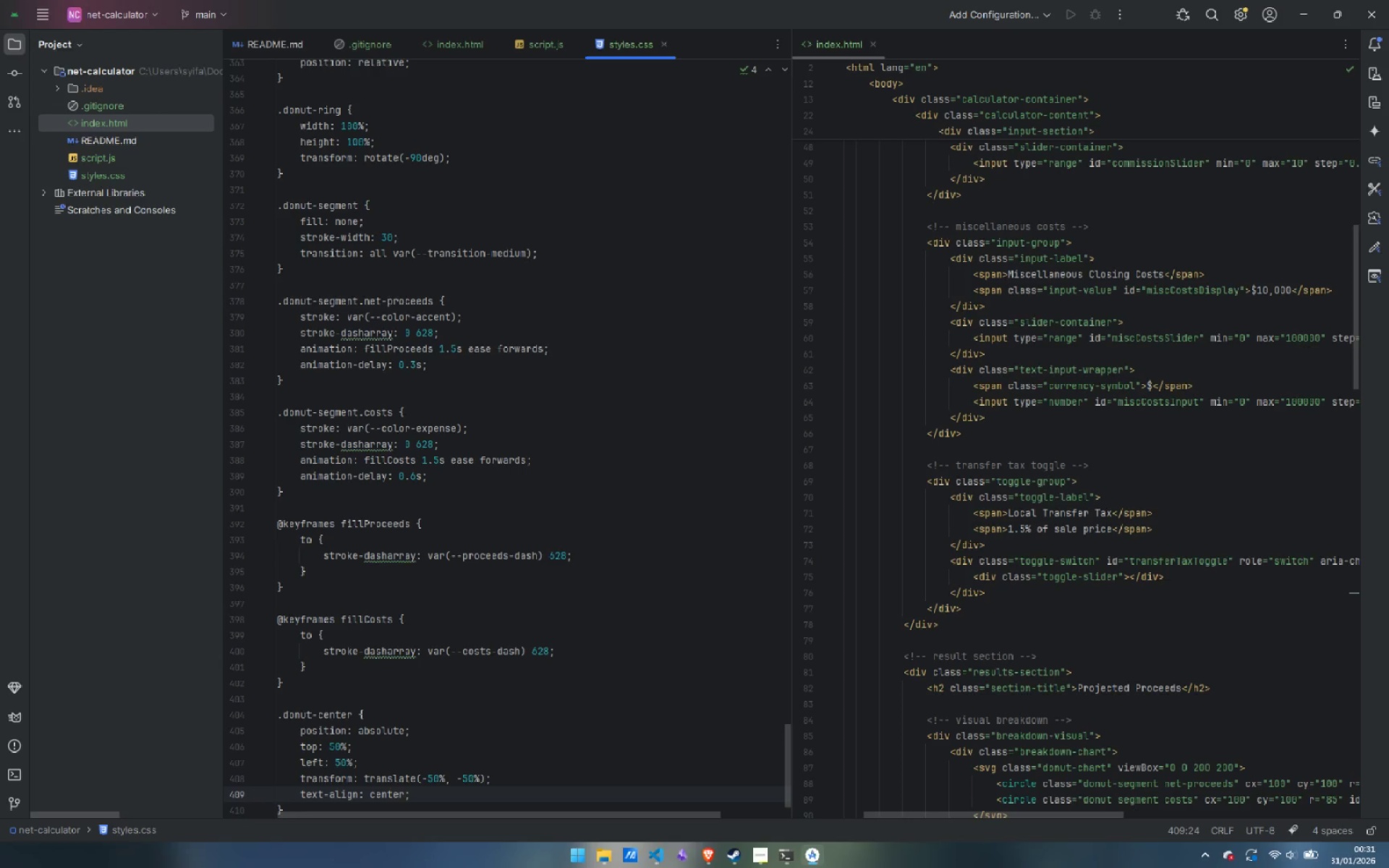 
key(ArrowDown)
 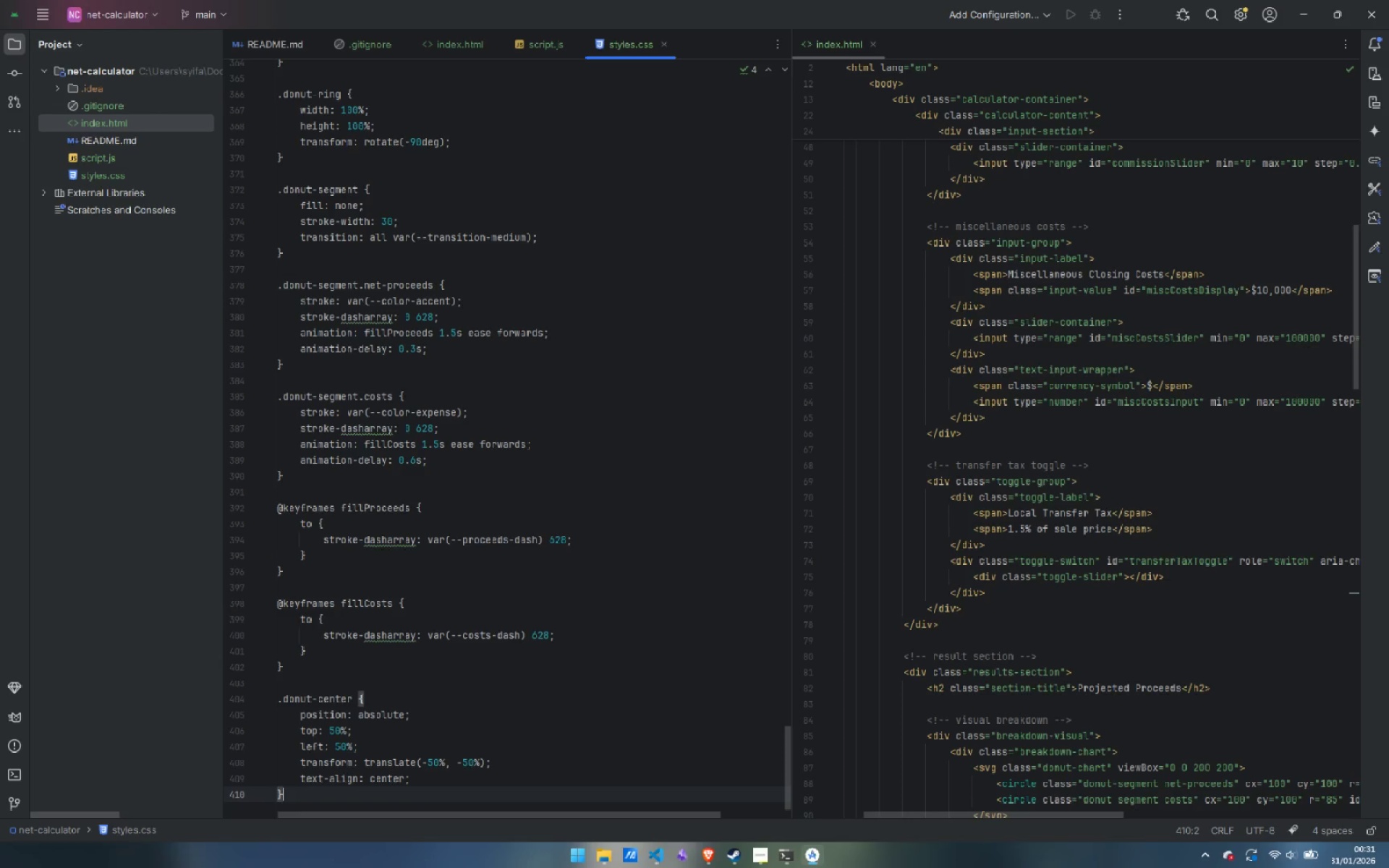 
key(Enter)
 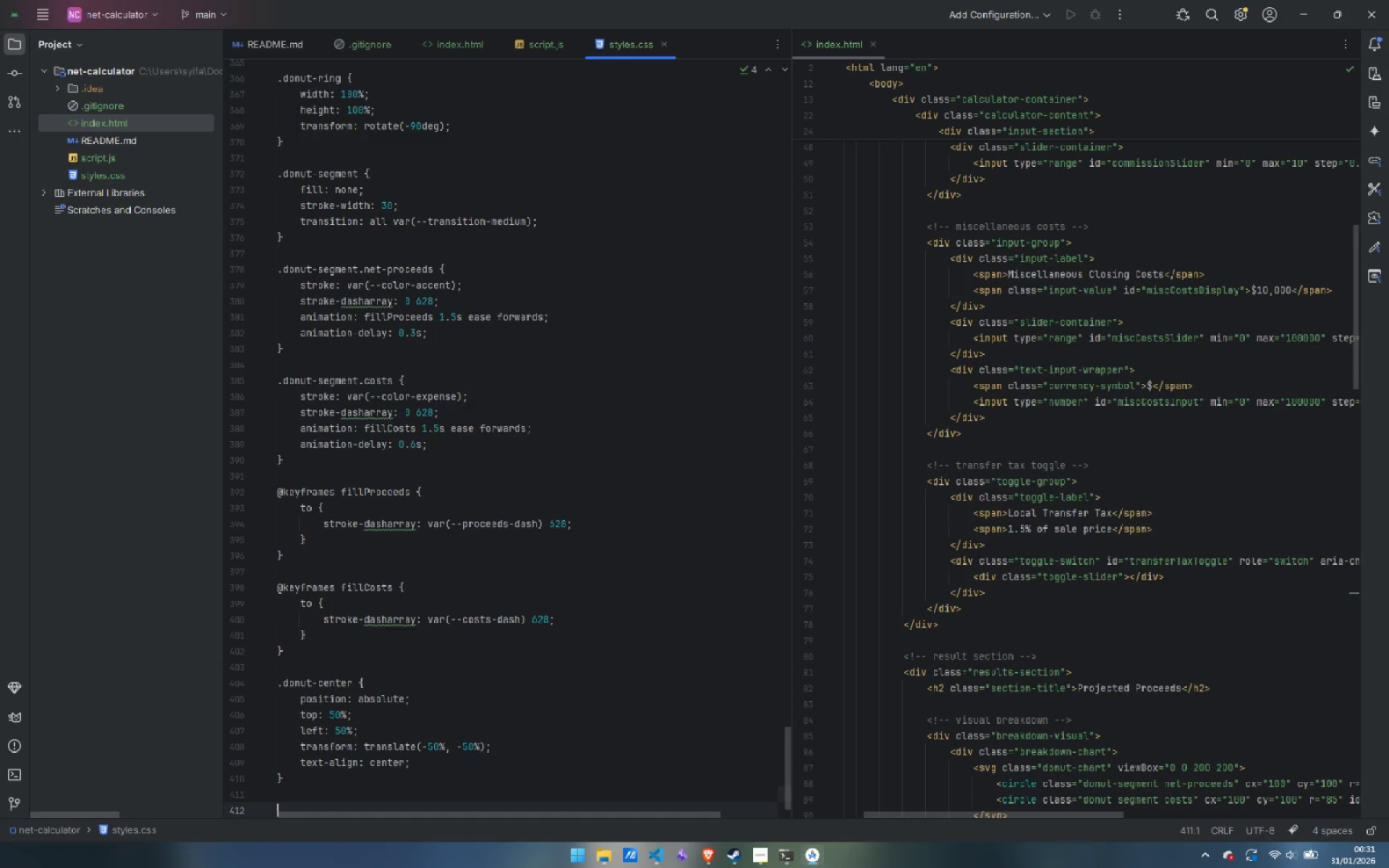 
key(Enter)
 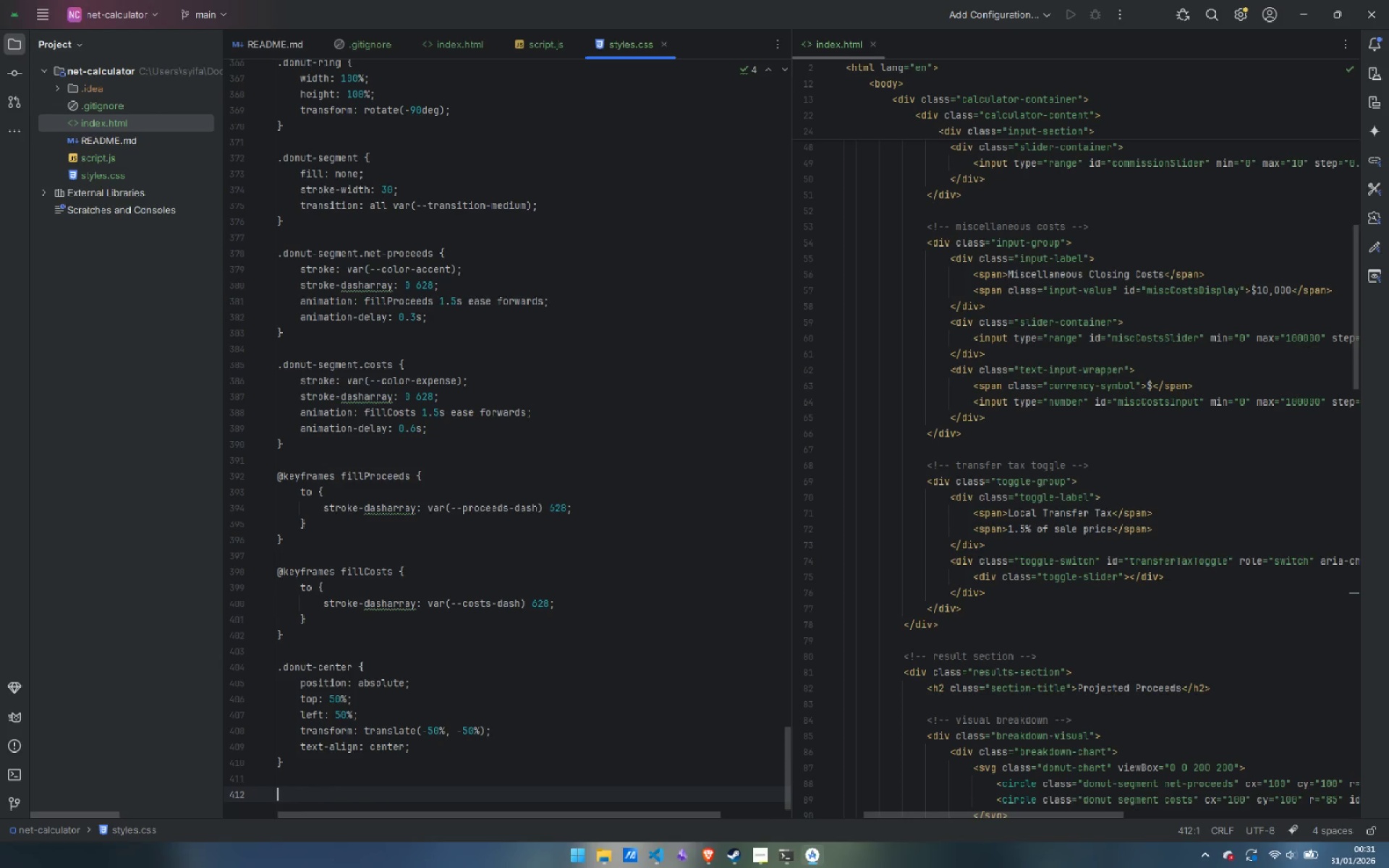 
key(Control+ControlLeft)
 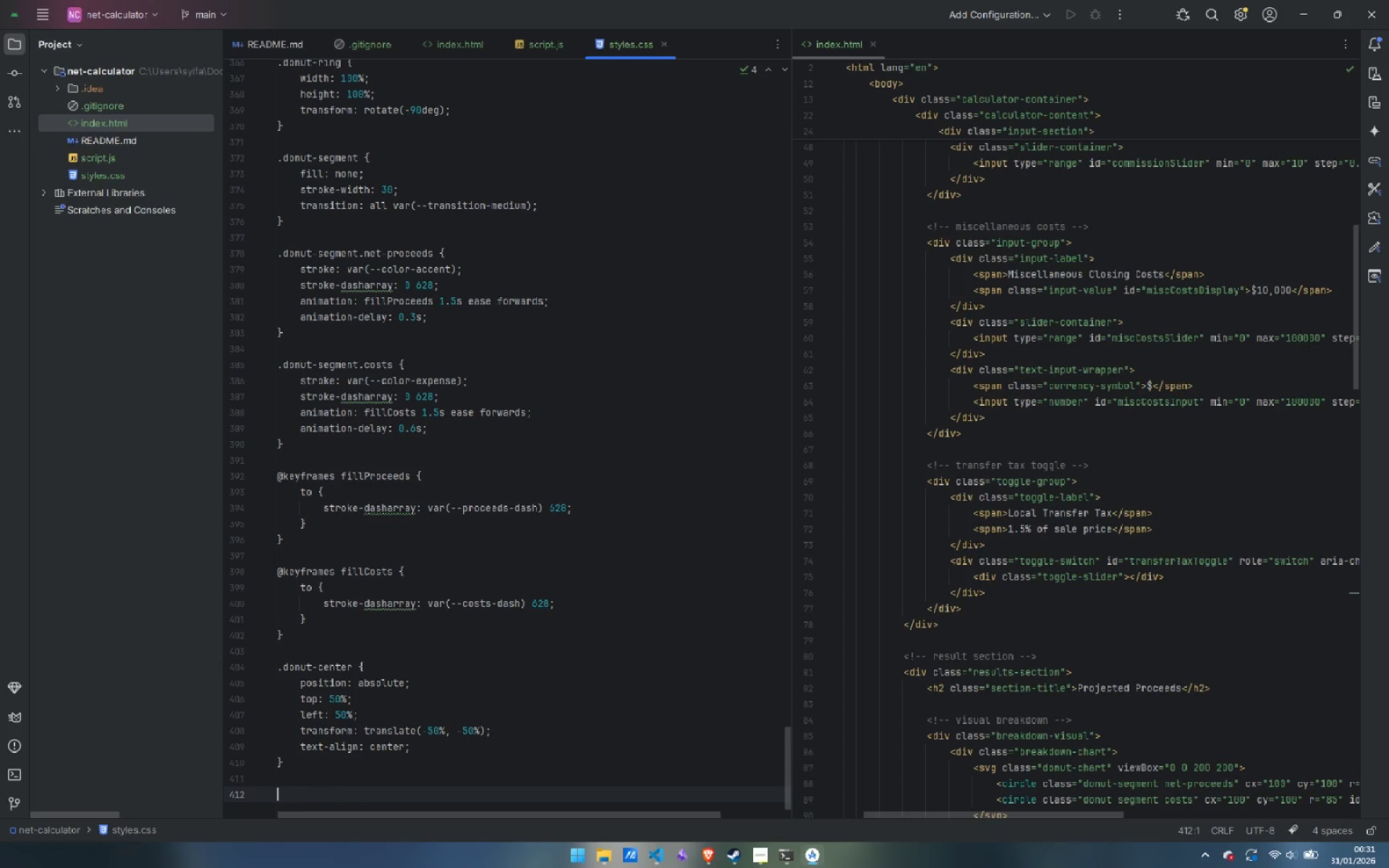 
key(Control+S)
 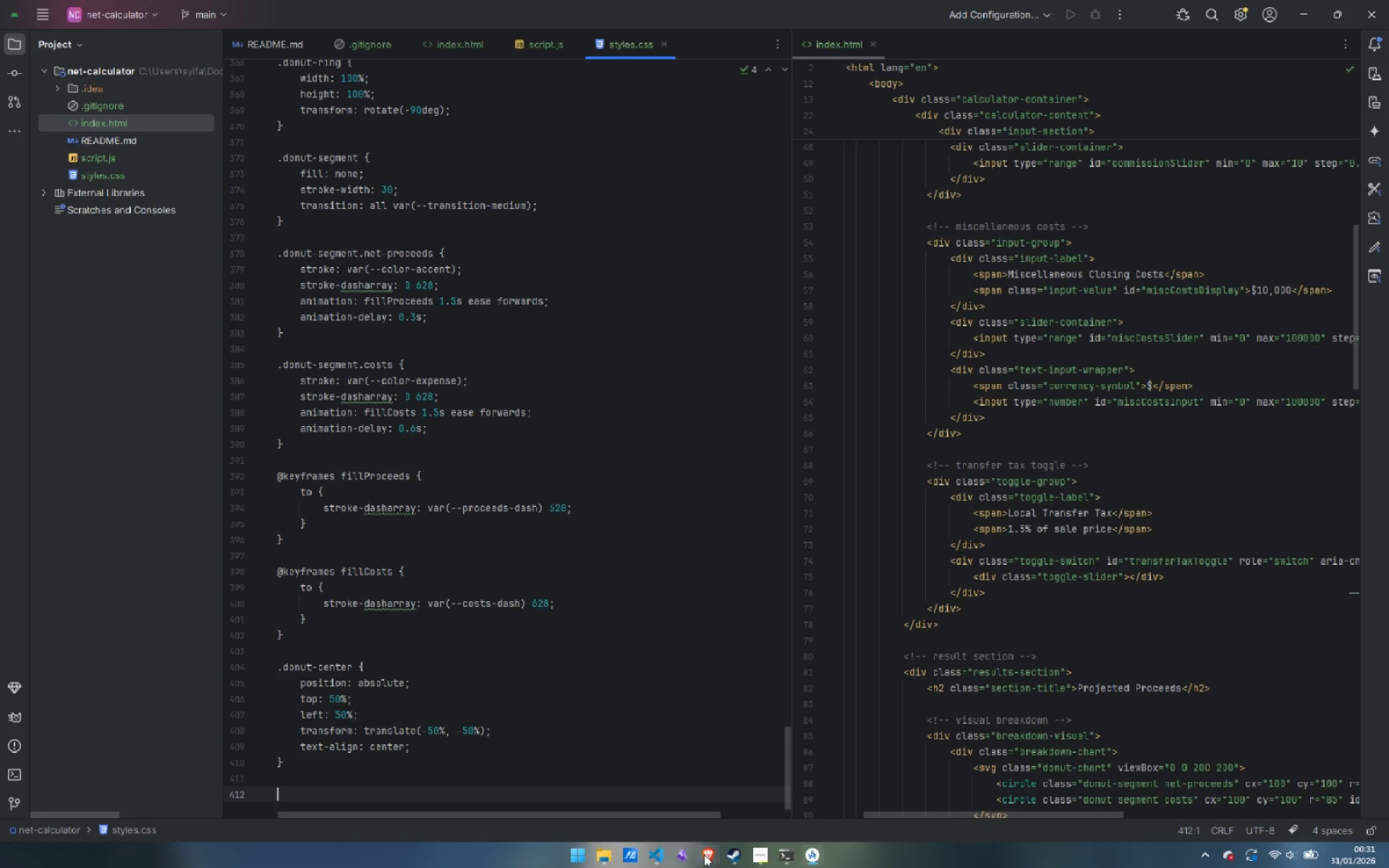 
left_click([769, 771])
 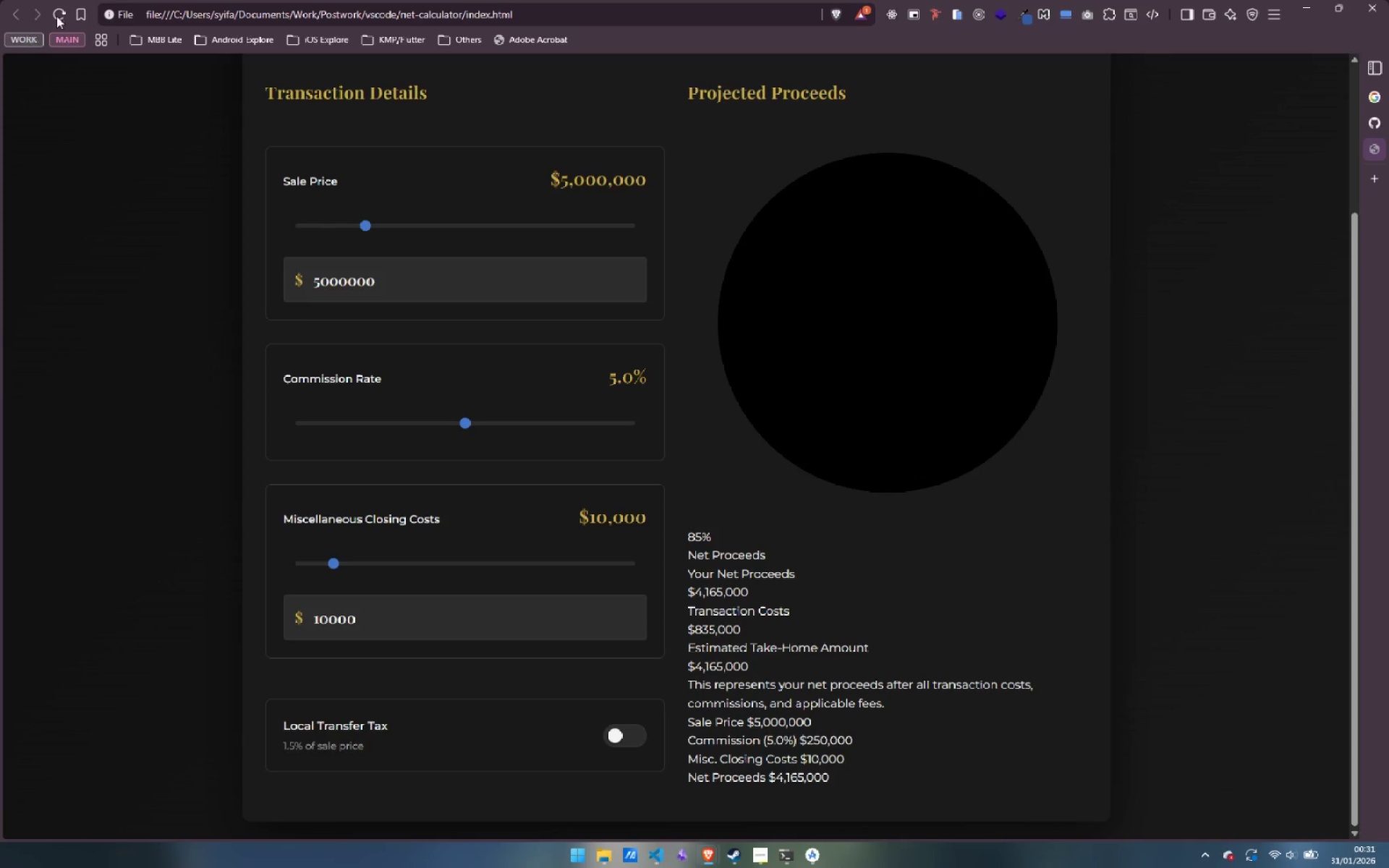 
left_click([64, 9])
 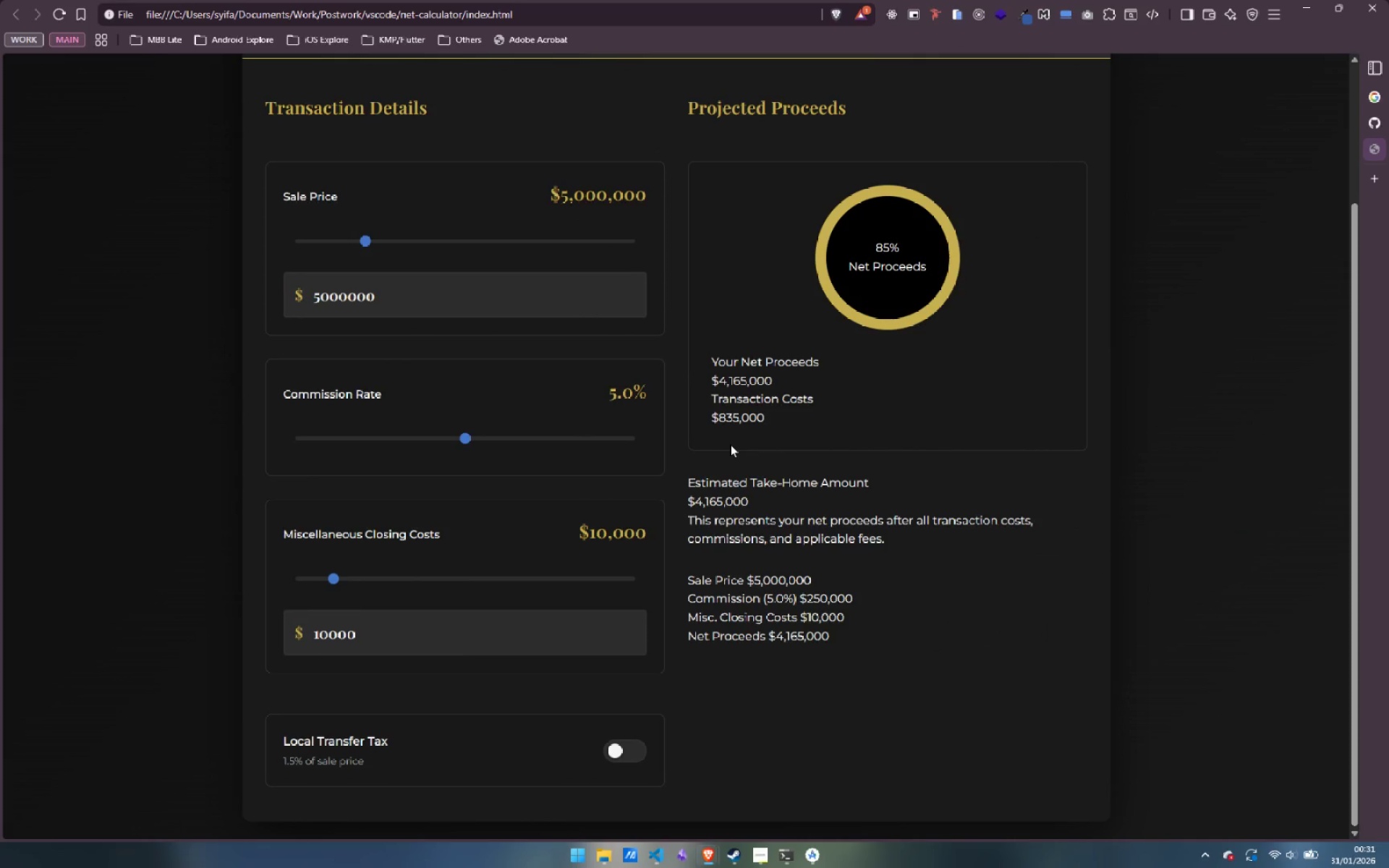 
wait(13.0)
 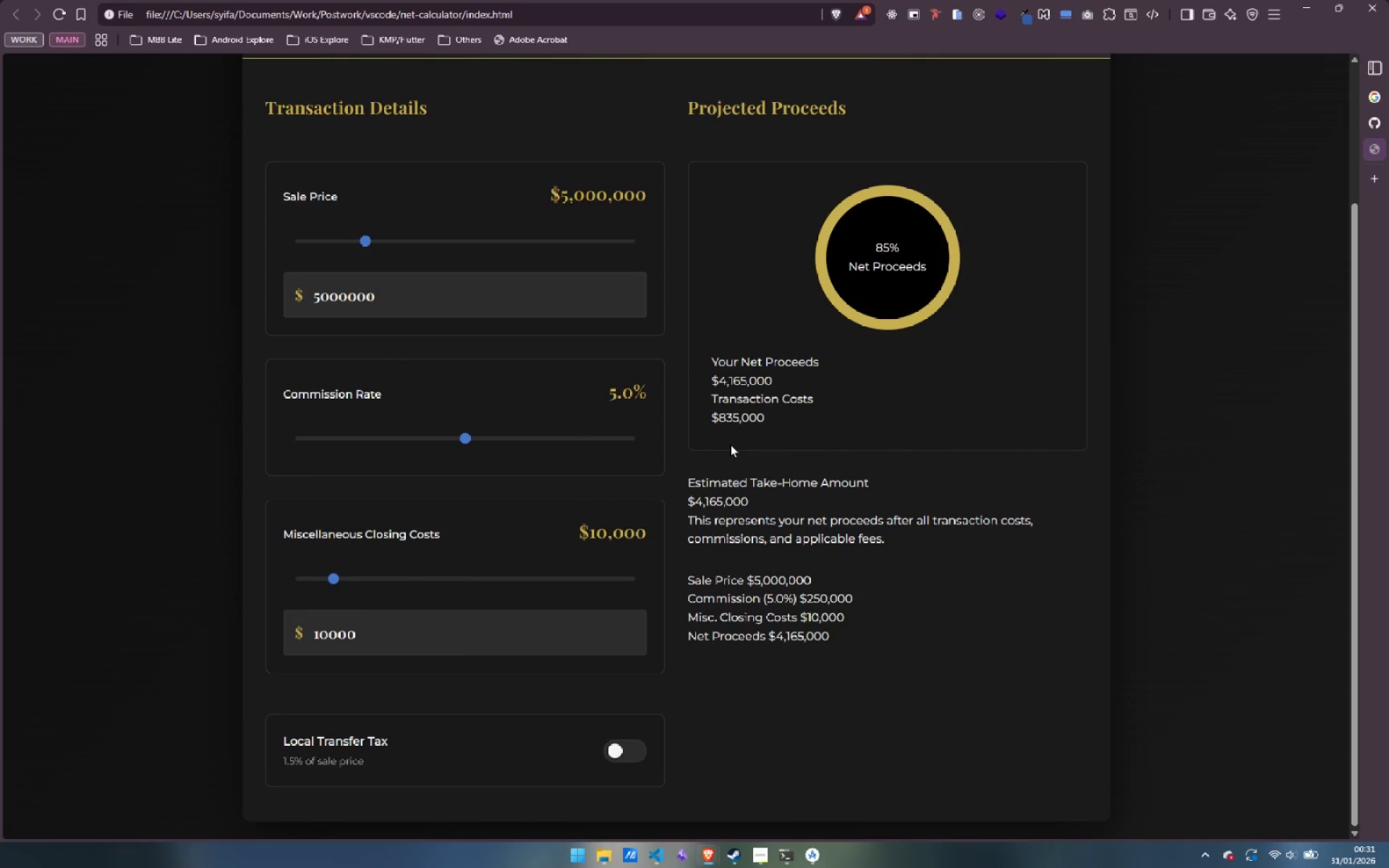 
scroll: coordinate [684, 613], scroll_direction: up, amount: 4.0
 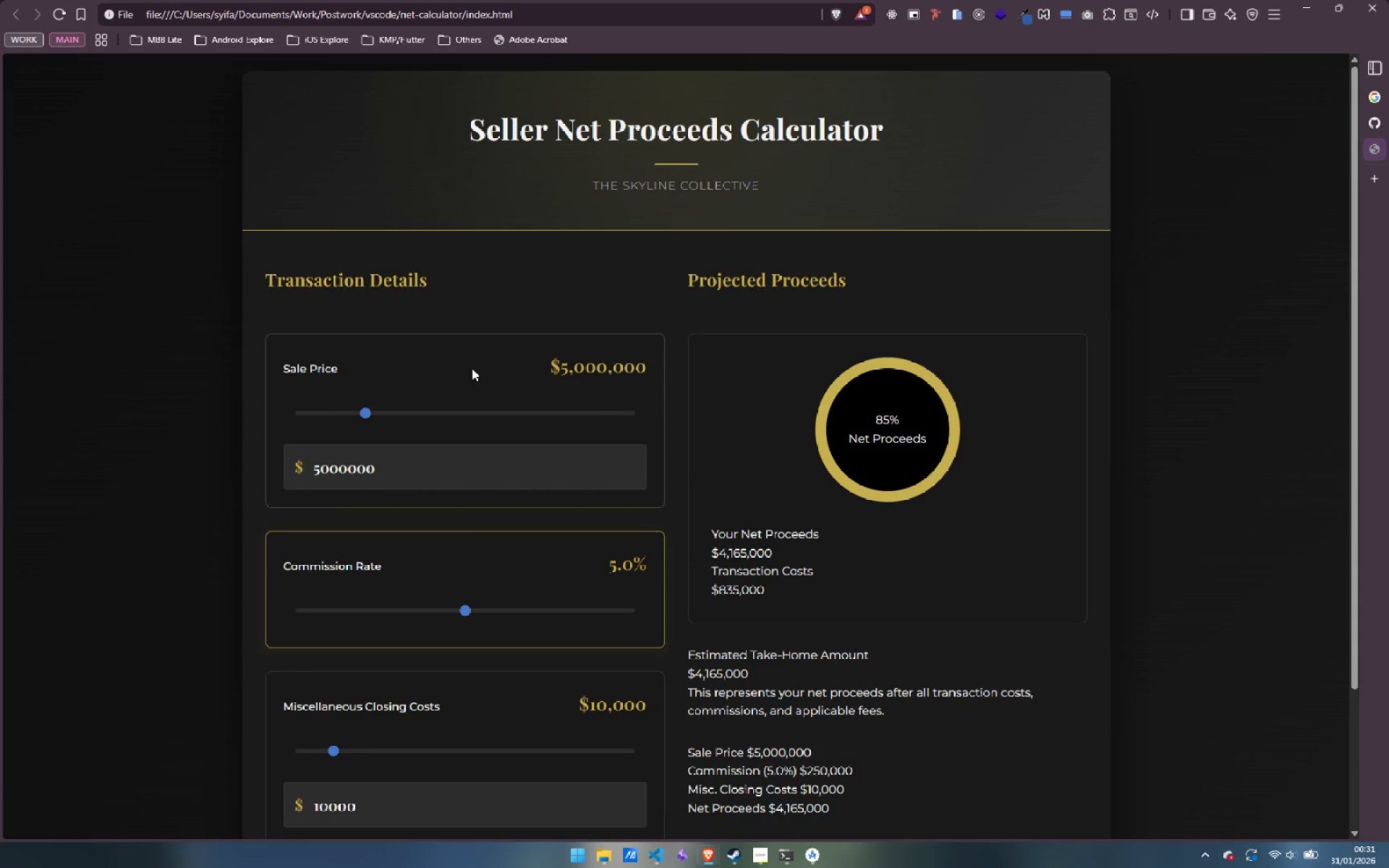 
wait(5.85)
 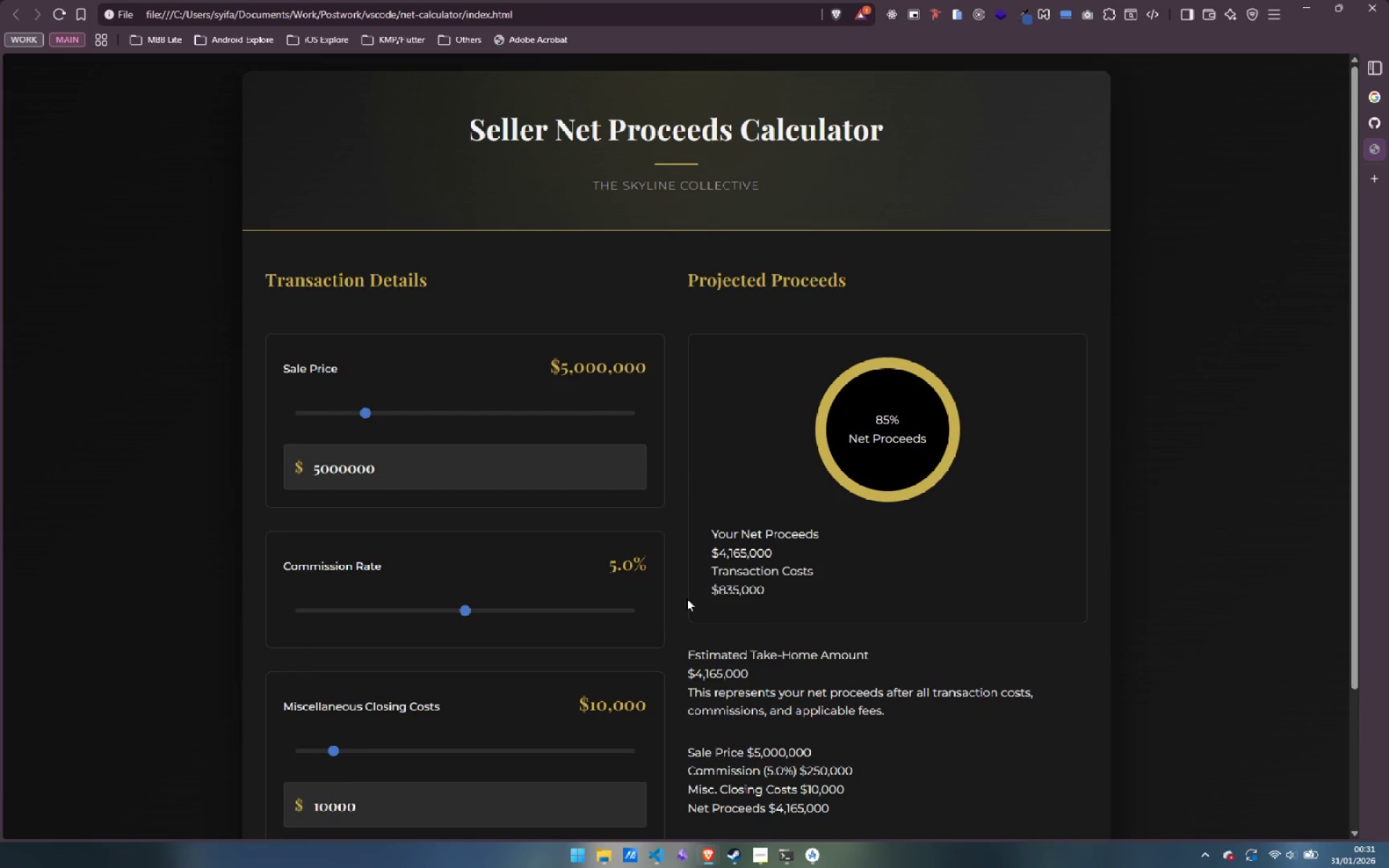 
left_click_drag(start_coordinate=[468, 605], to_coordinate=[617, 604])
 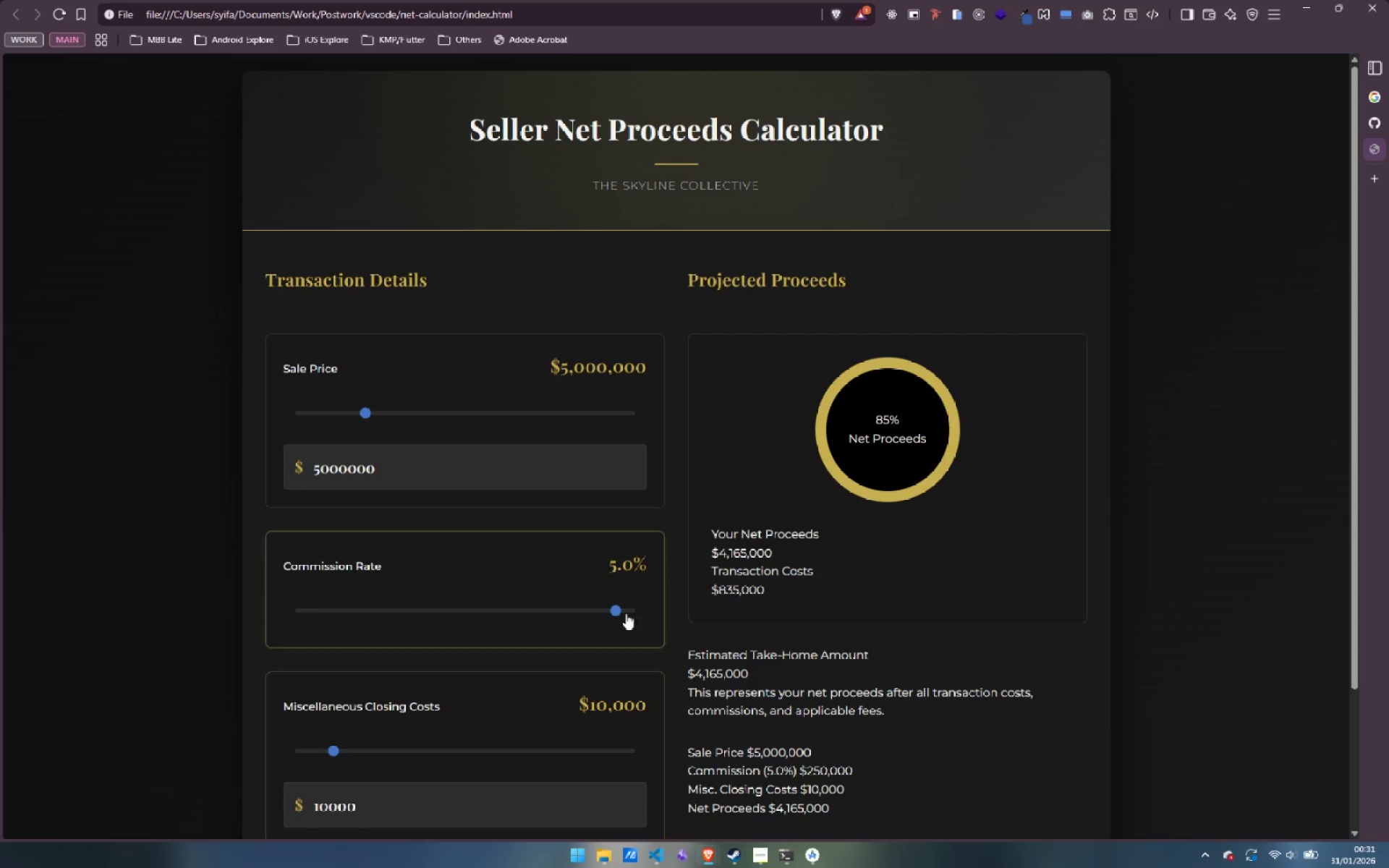 
left_click_drag(start_coordinate=[608, 606], to_coordinate=[454, 613])
 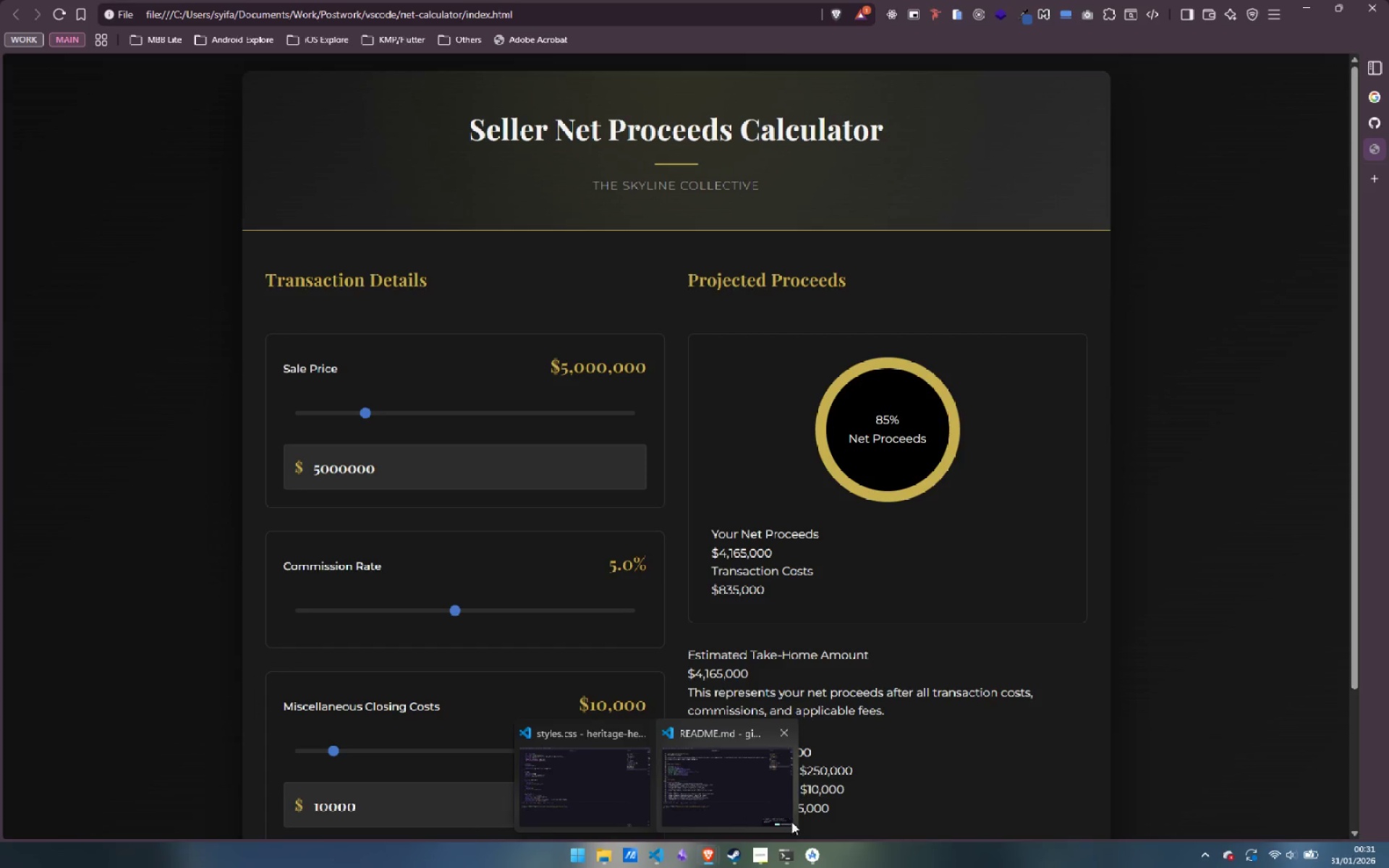 
left_click([813, 855])
 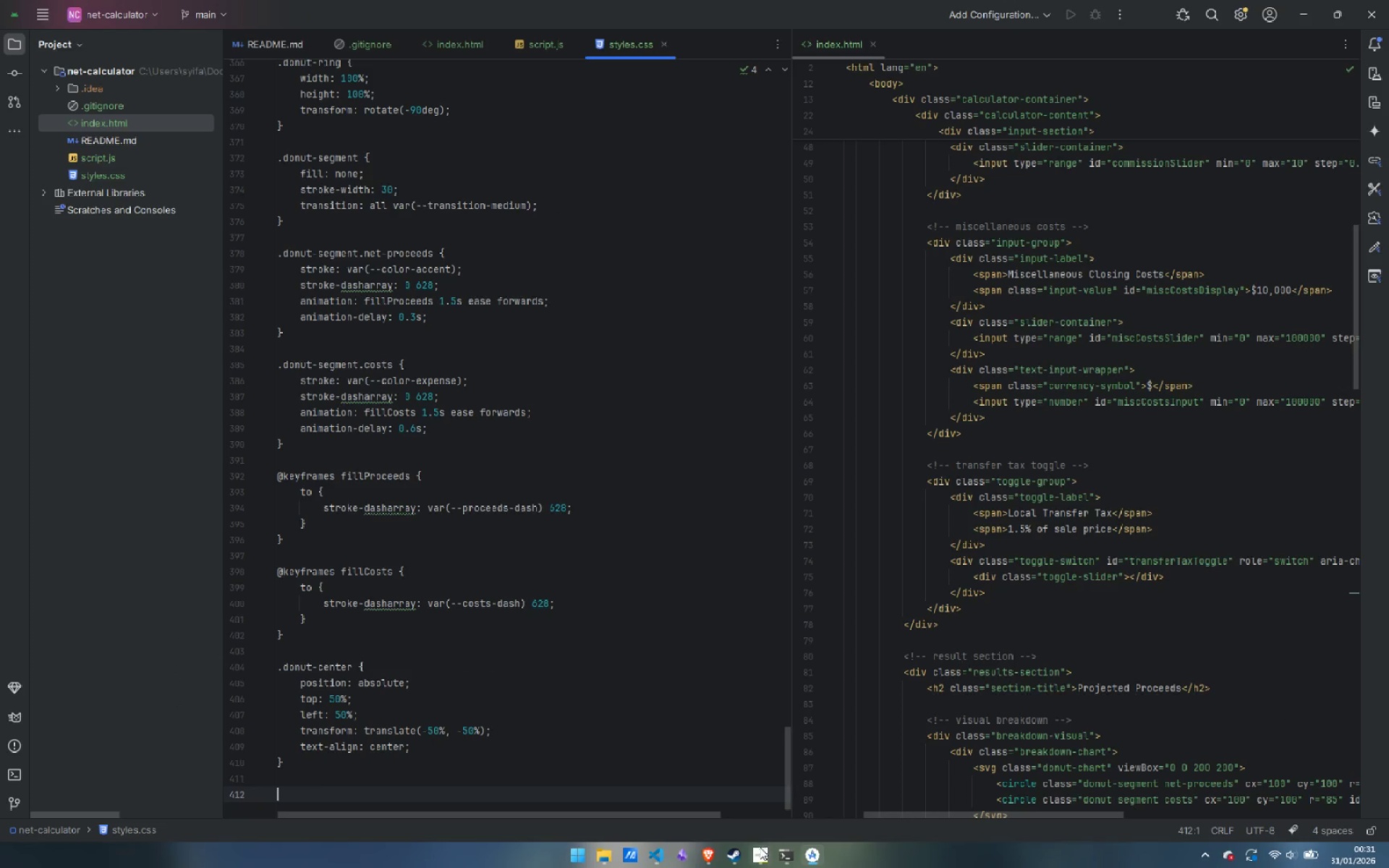 
left_click([759, 851])